 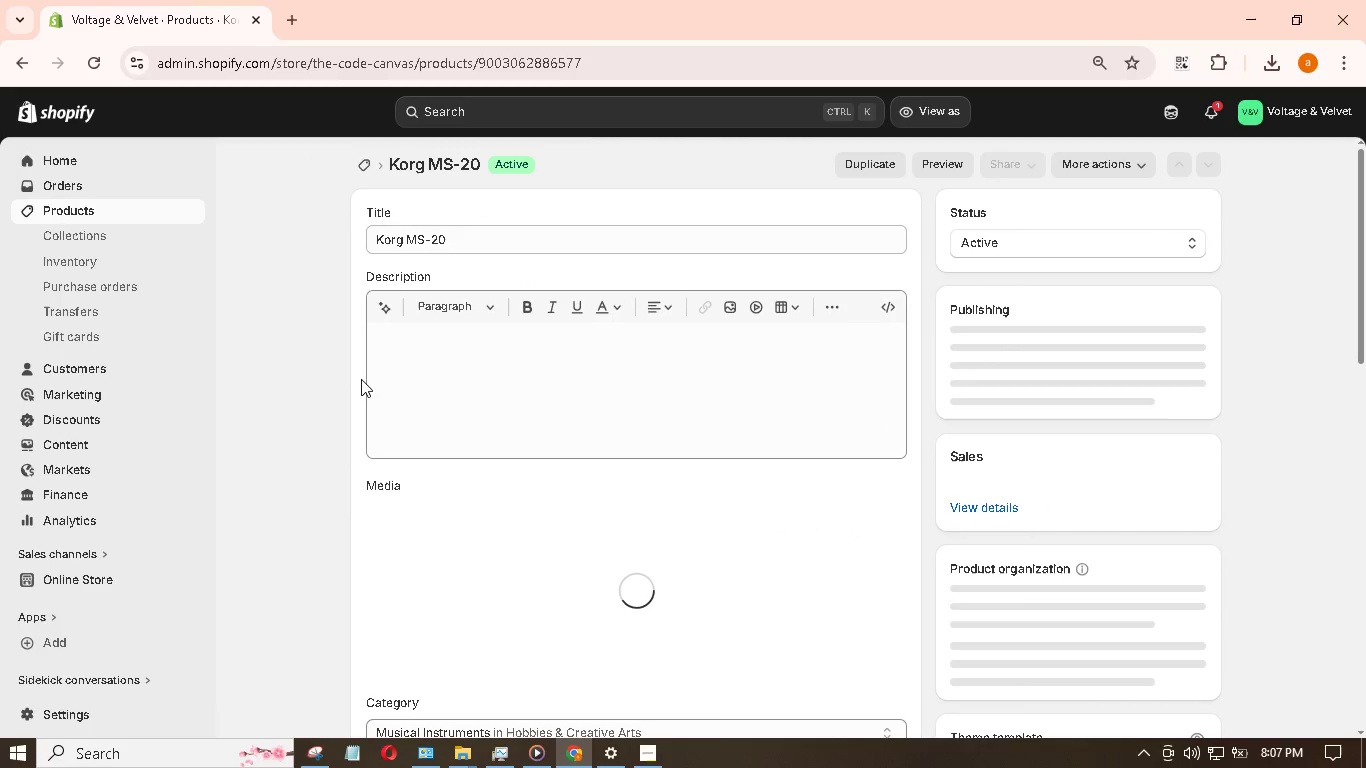 
key(Control+A)
 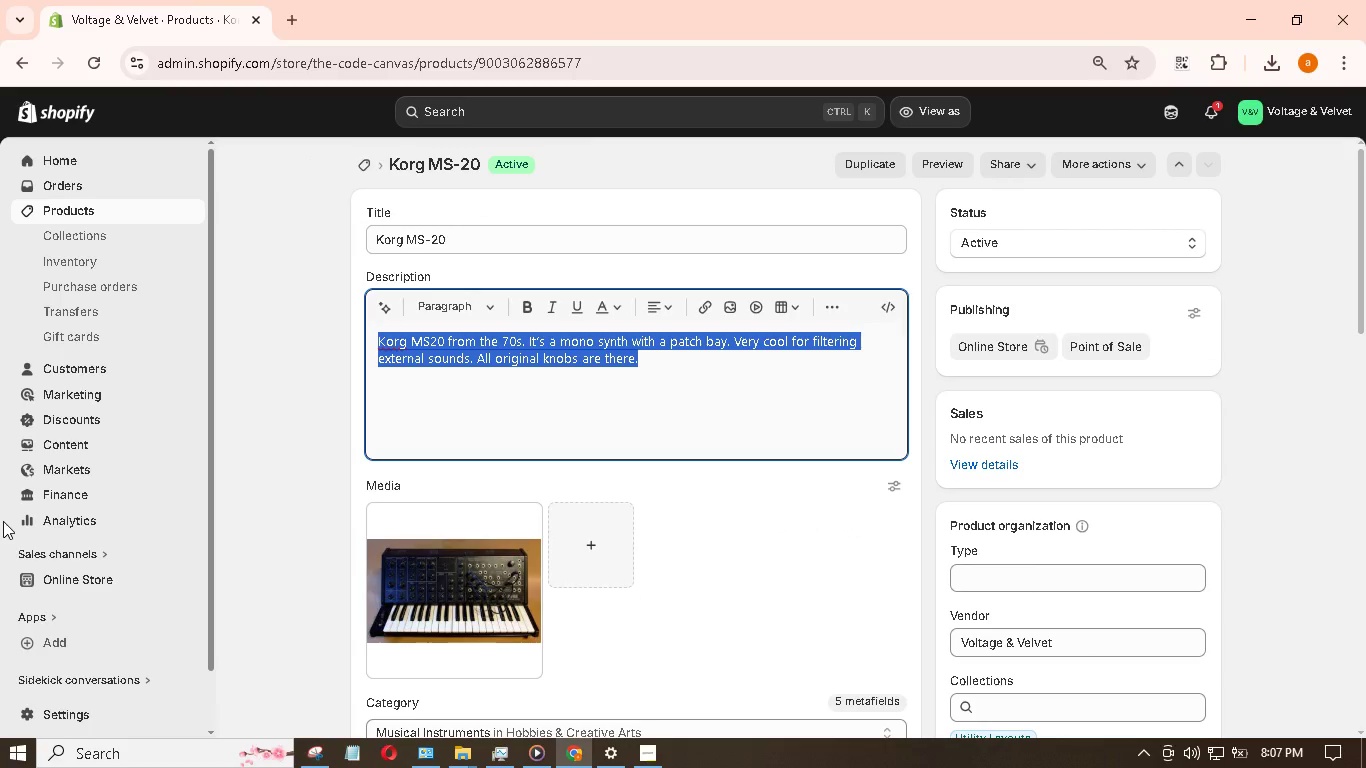 
key(Backspace)
 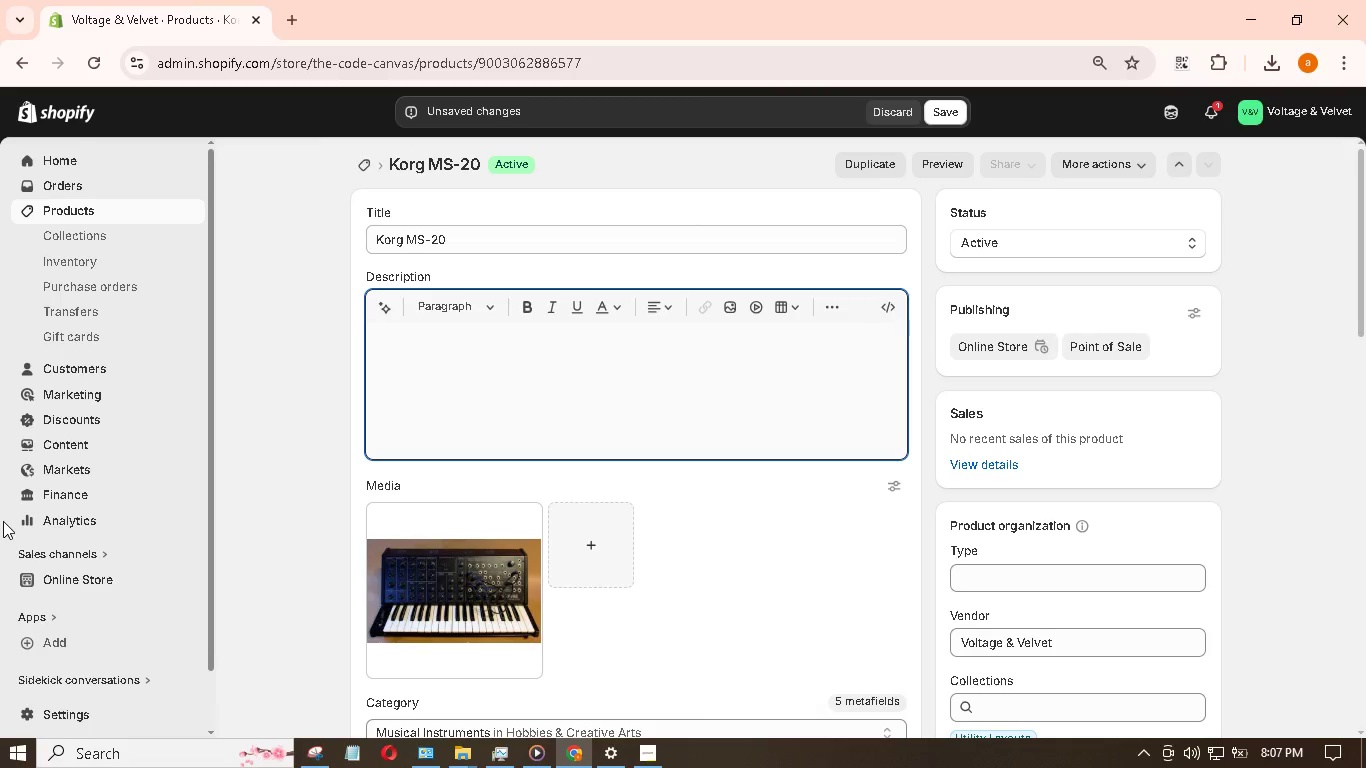 
wait(5.14)
 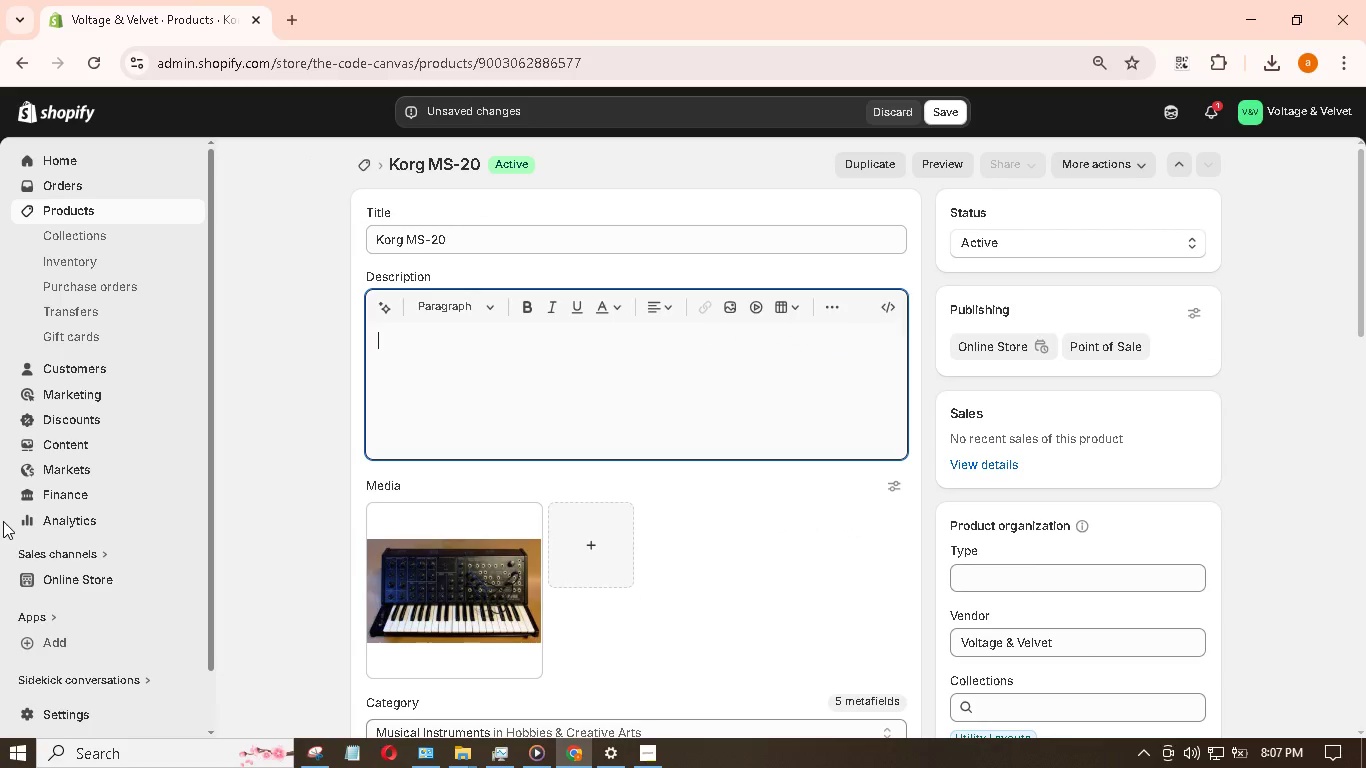 
type(Overiew;)
key(Backspace)
type(;)
key(Backspace)
type(:)
 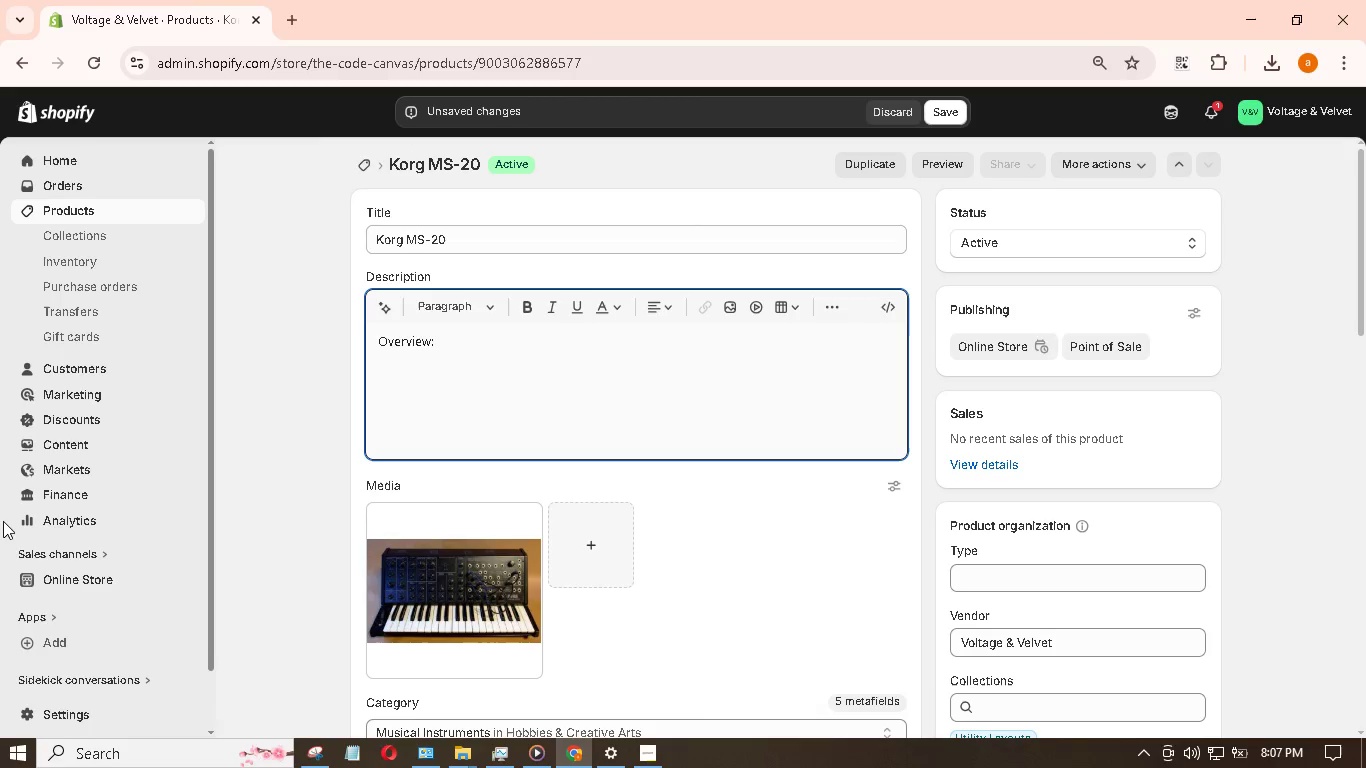 
key(ArrowLeft)
 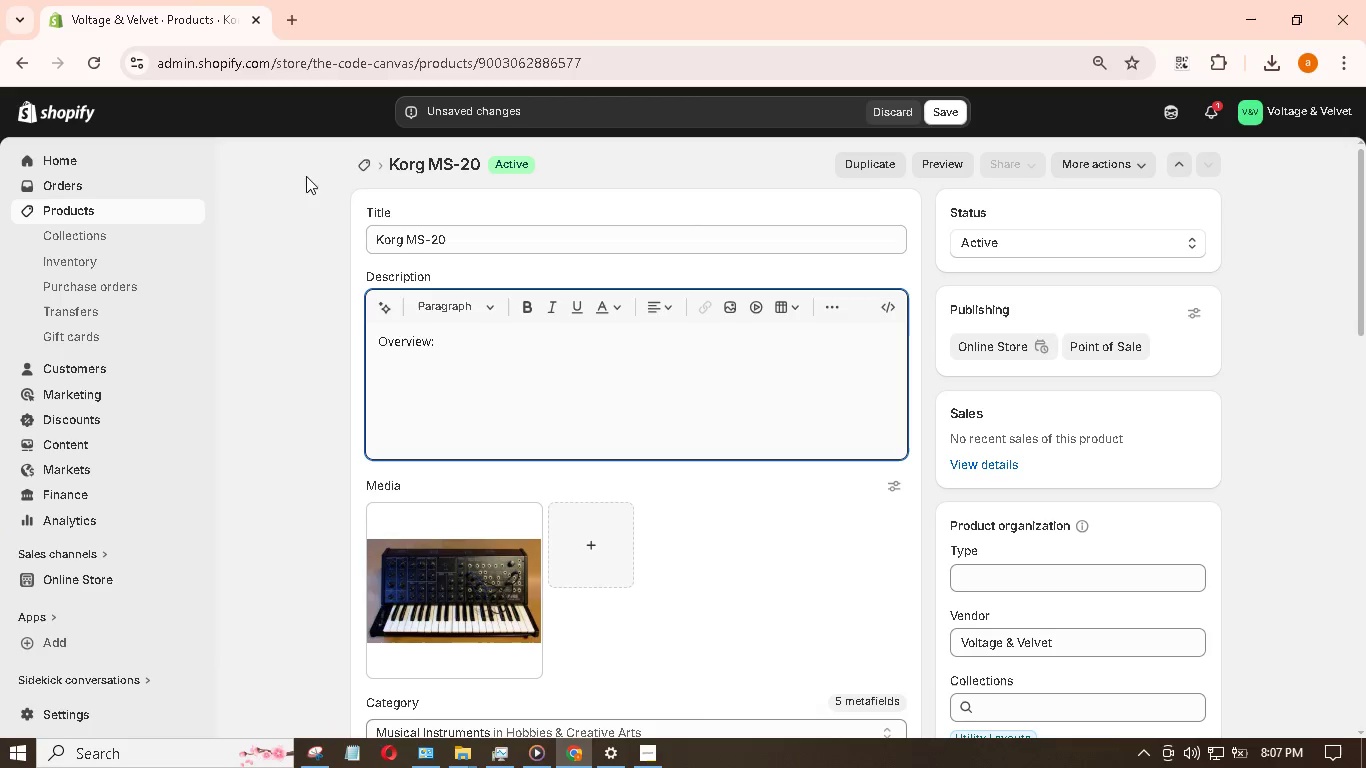 
wait(5.62)
 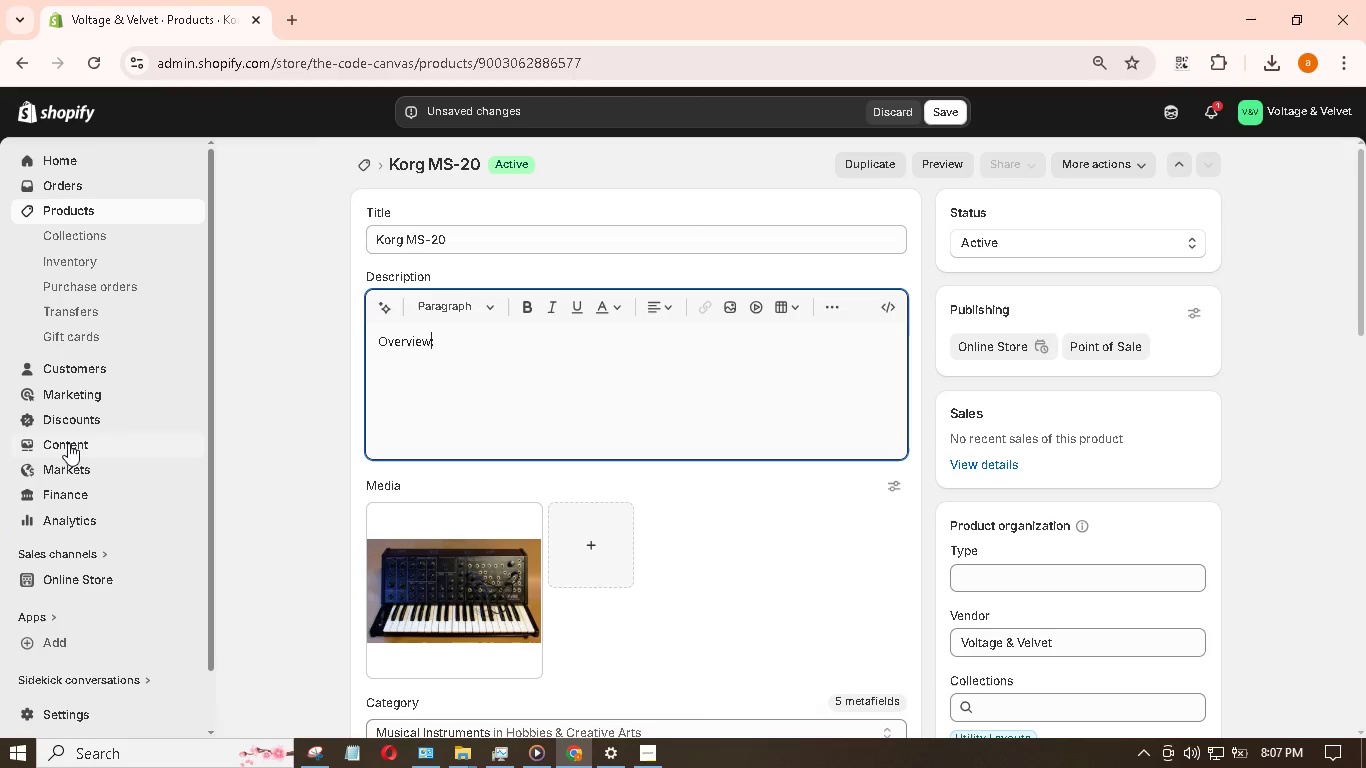 
left_click_drag(start_coordinate=[378, 338], to_coordinate=[428, 343])
 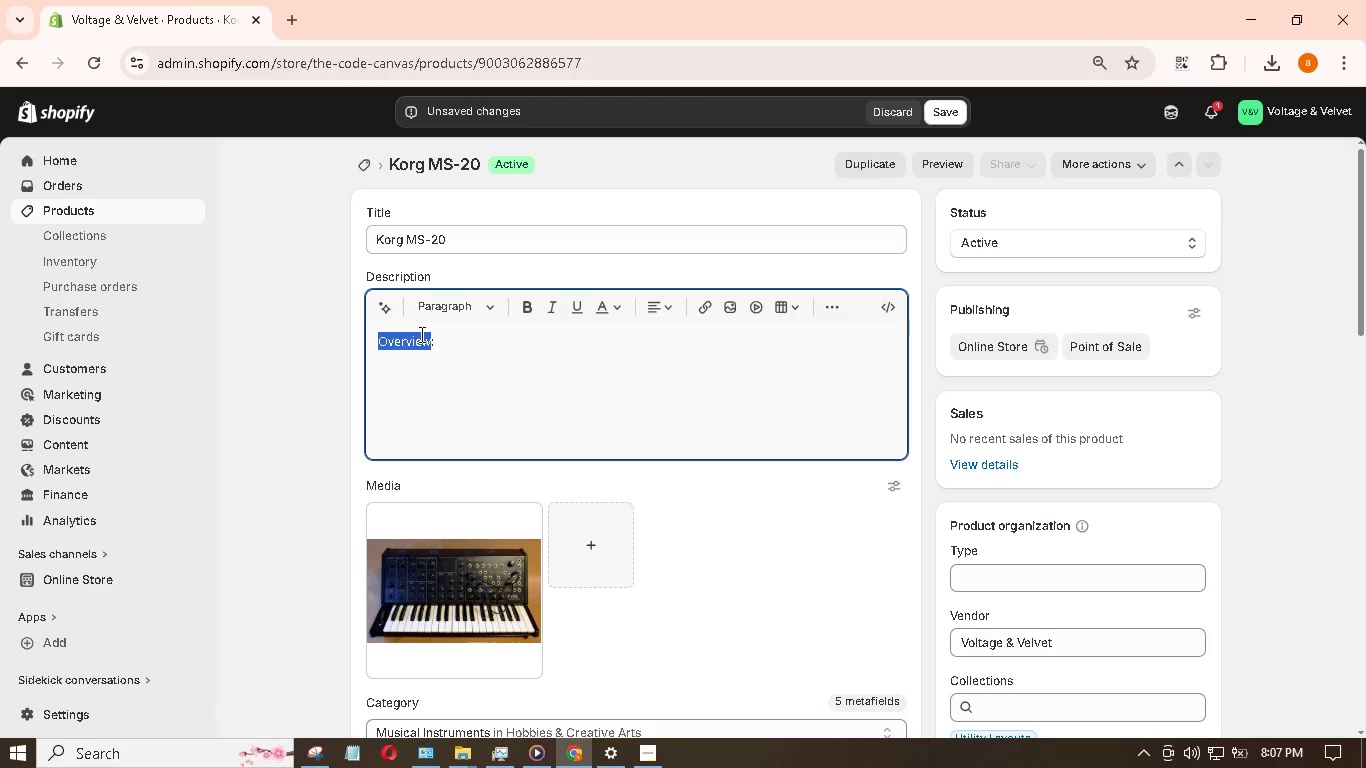 
hold_key(key=ControlLeft, duration=0.48)
 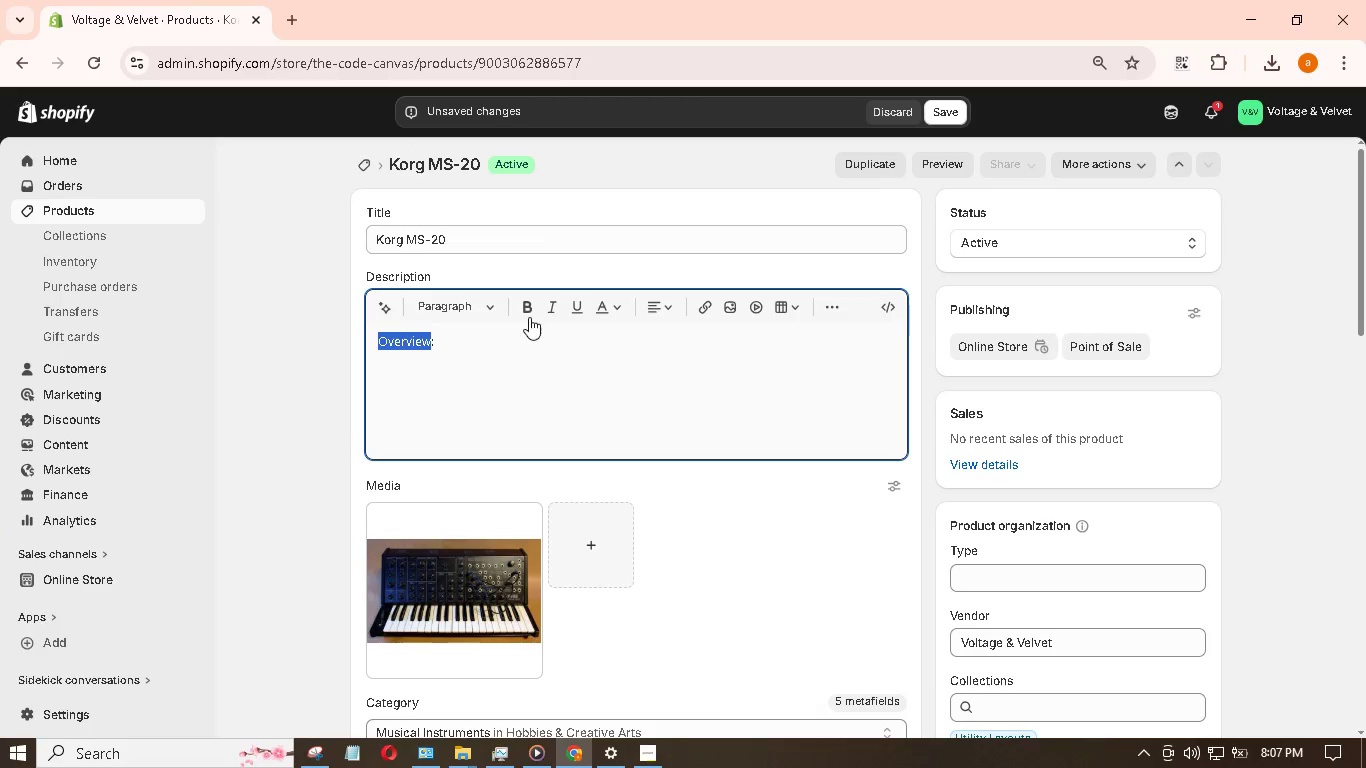 
left_click([529, 316])
 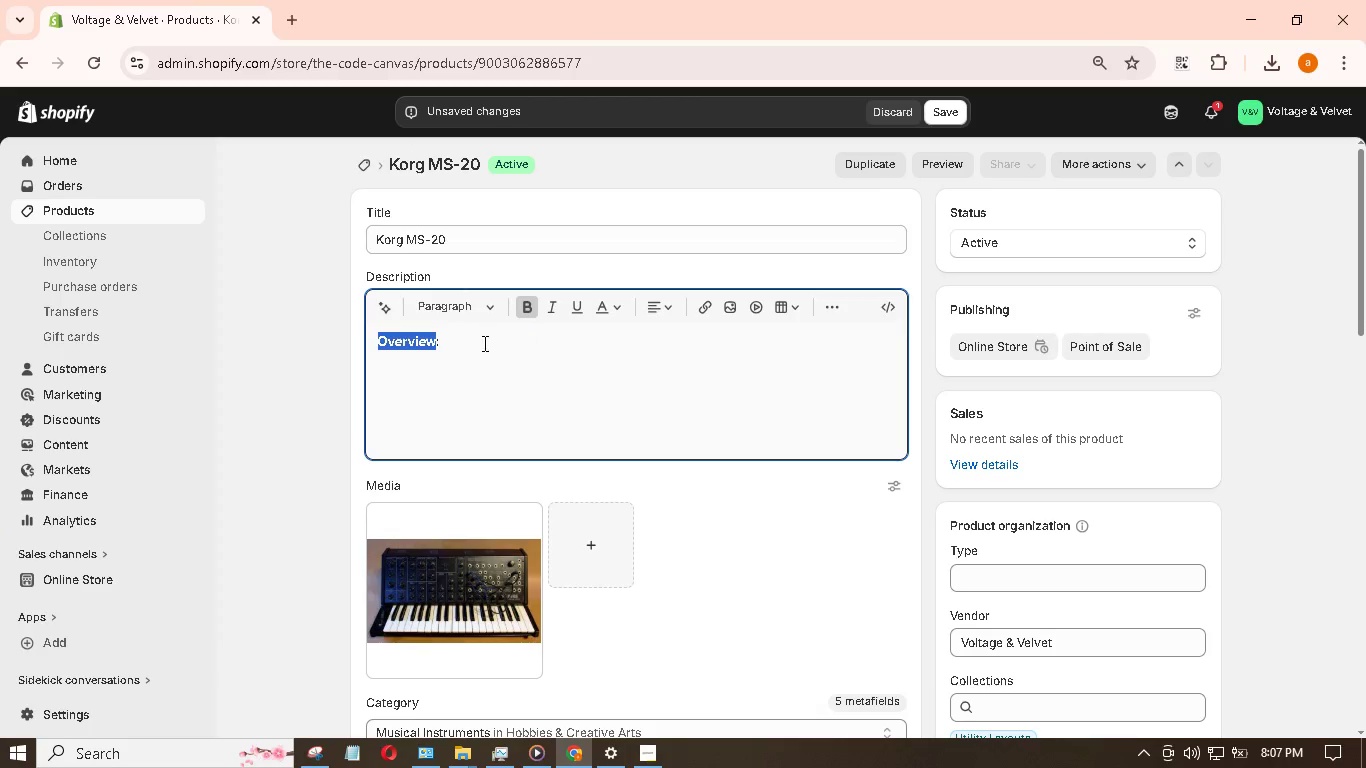 
left_click_drag(start_coordinate=[483, 343], to_coordinate=[382, 353])
 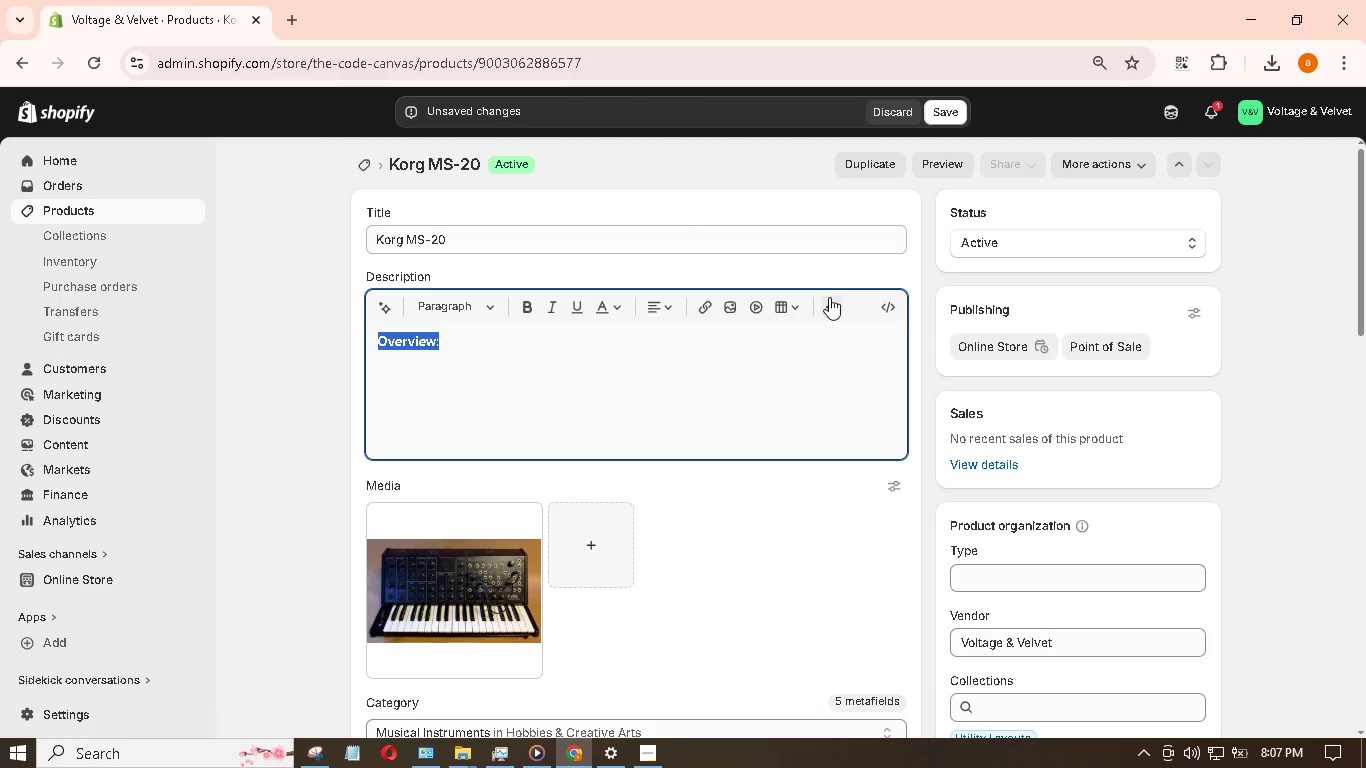 
left_click([829, 299])
 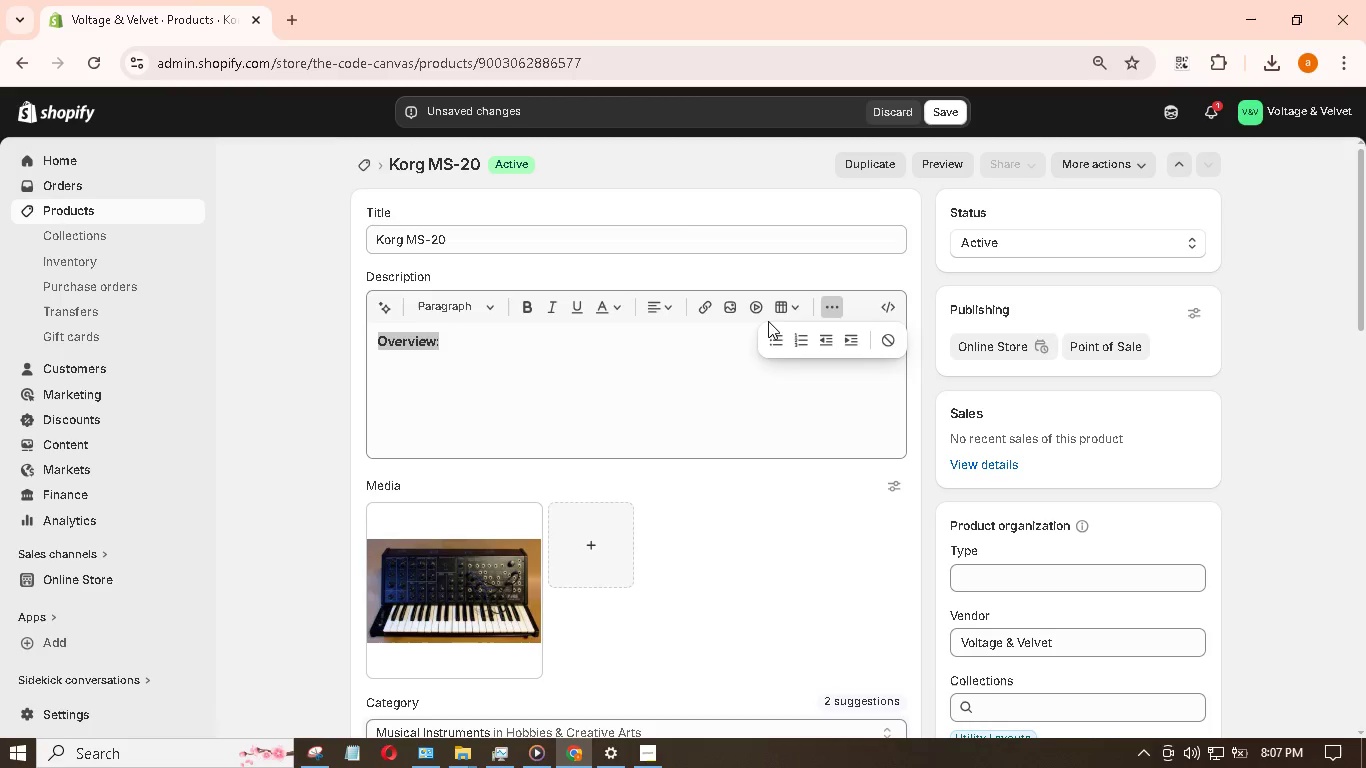 
left_click([772, 341])
 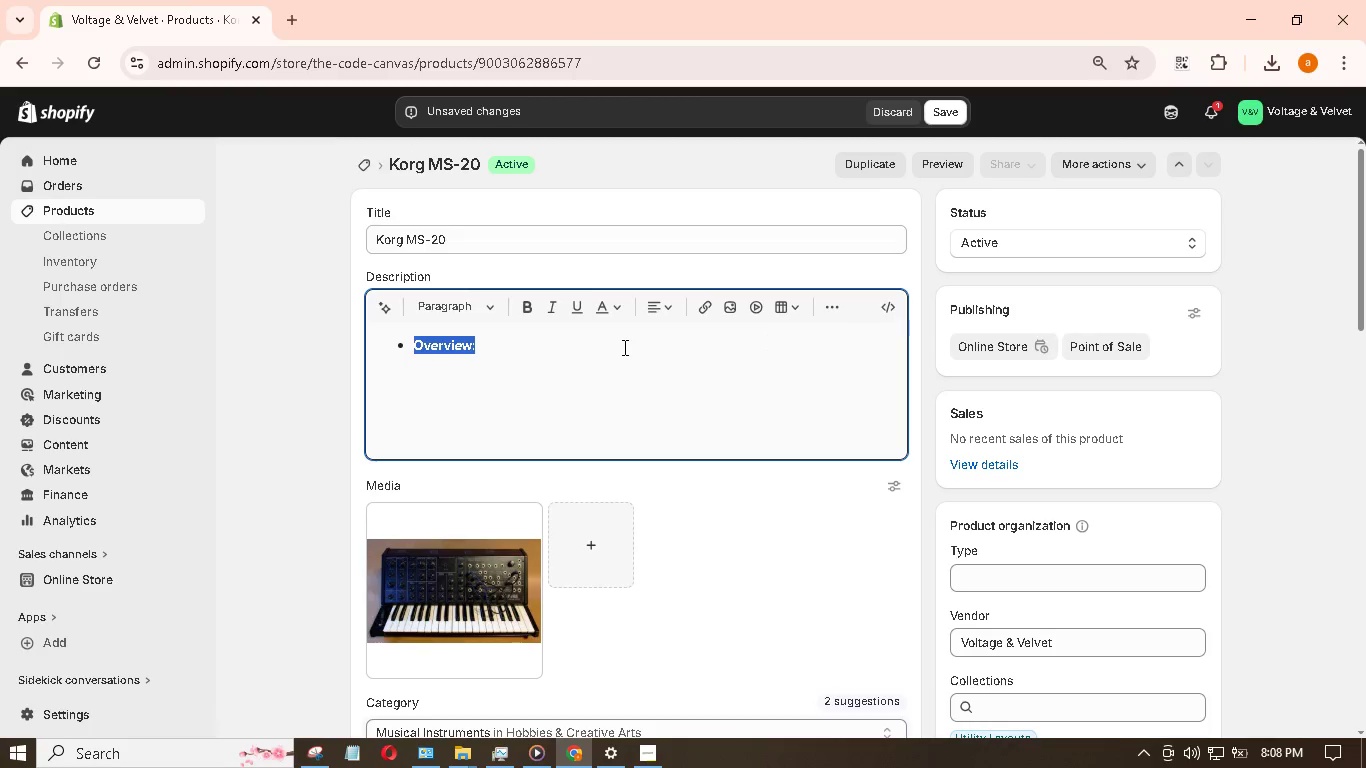 
double_click([609, 333])
 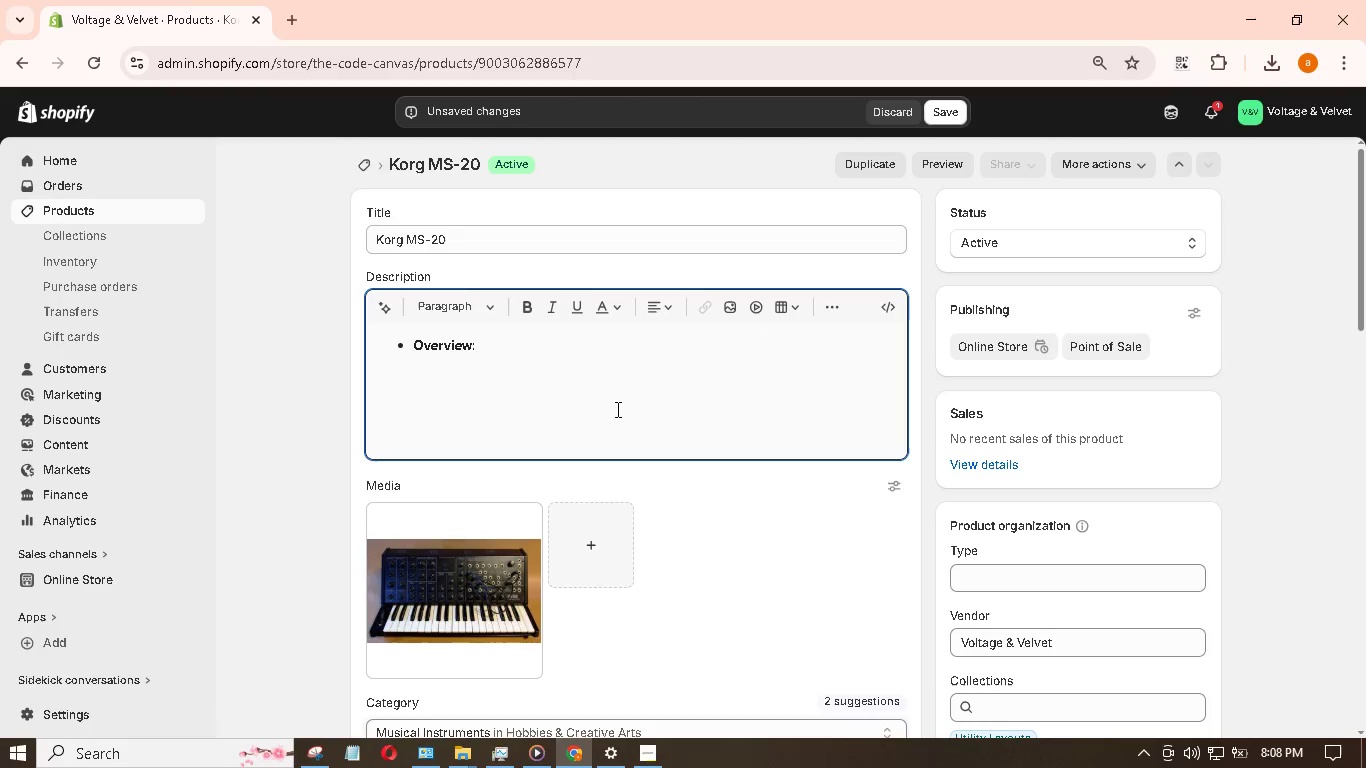 
type( FAMOUs or its '')
 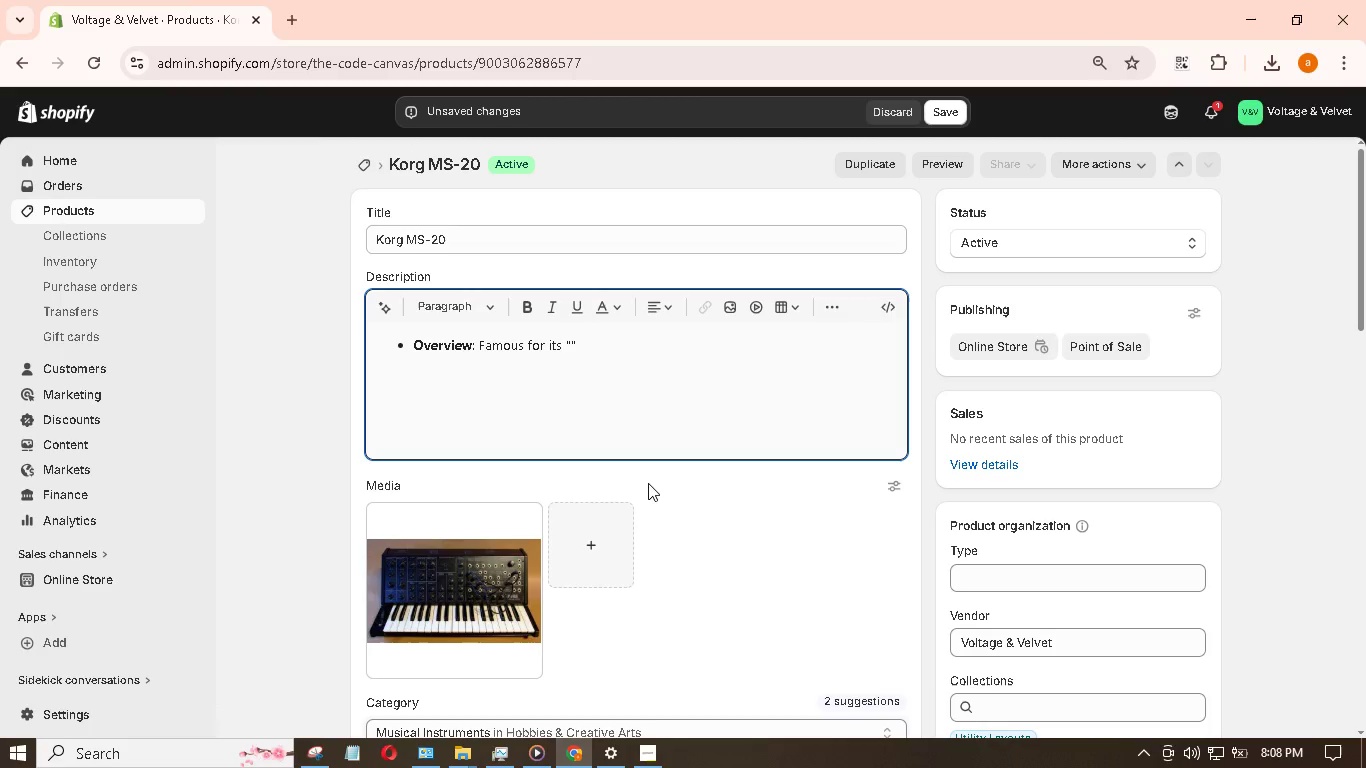 
key(ArrowLeft)
 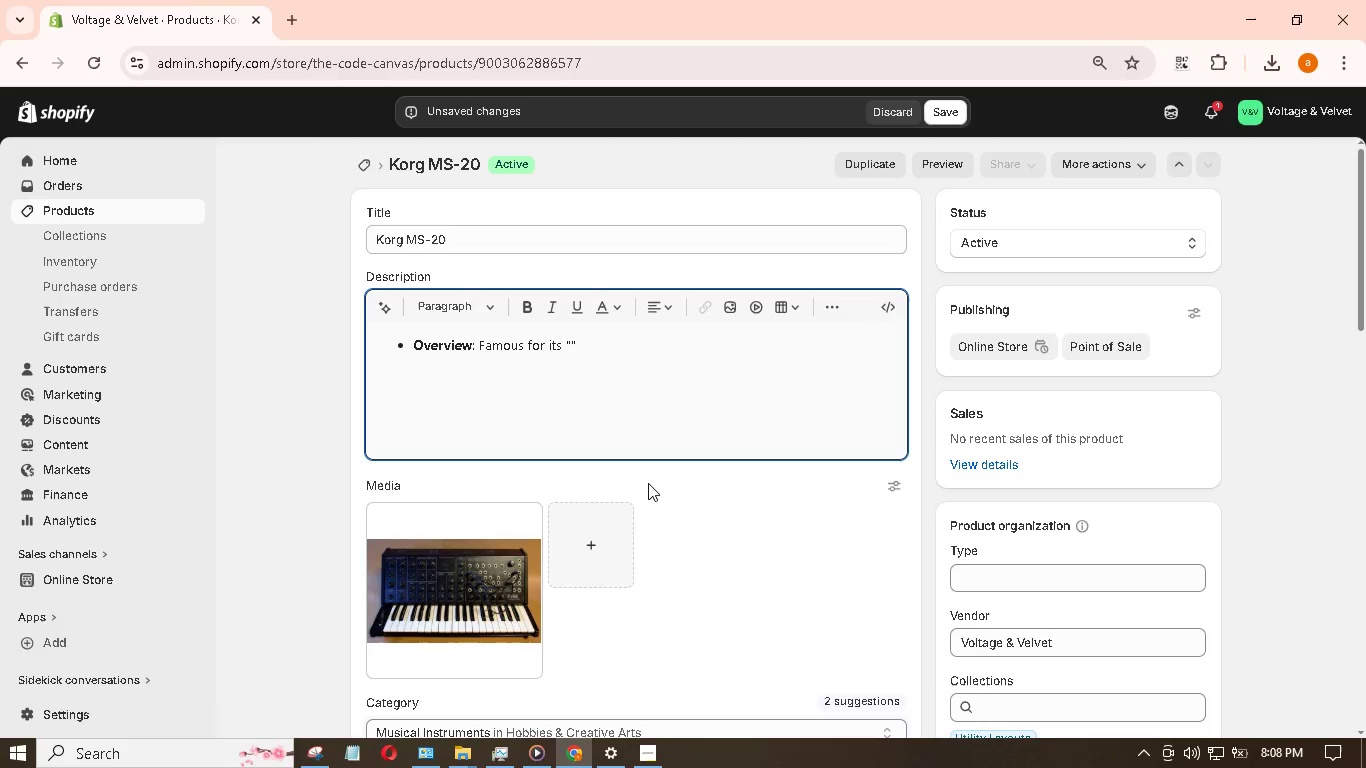 
type(scr)
 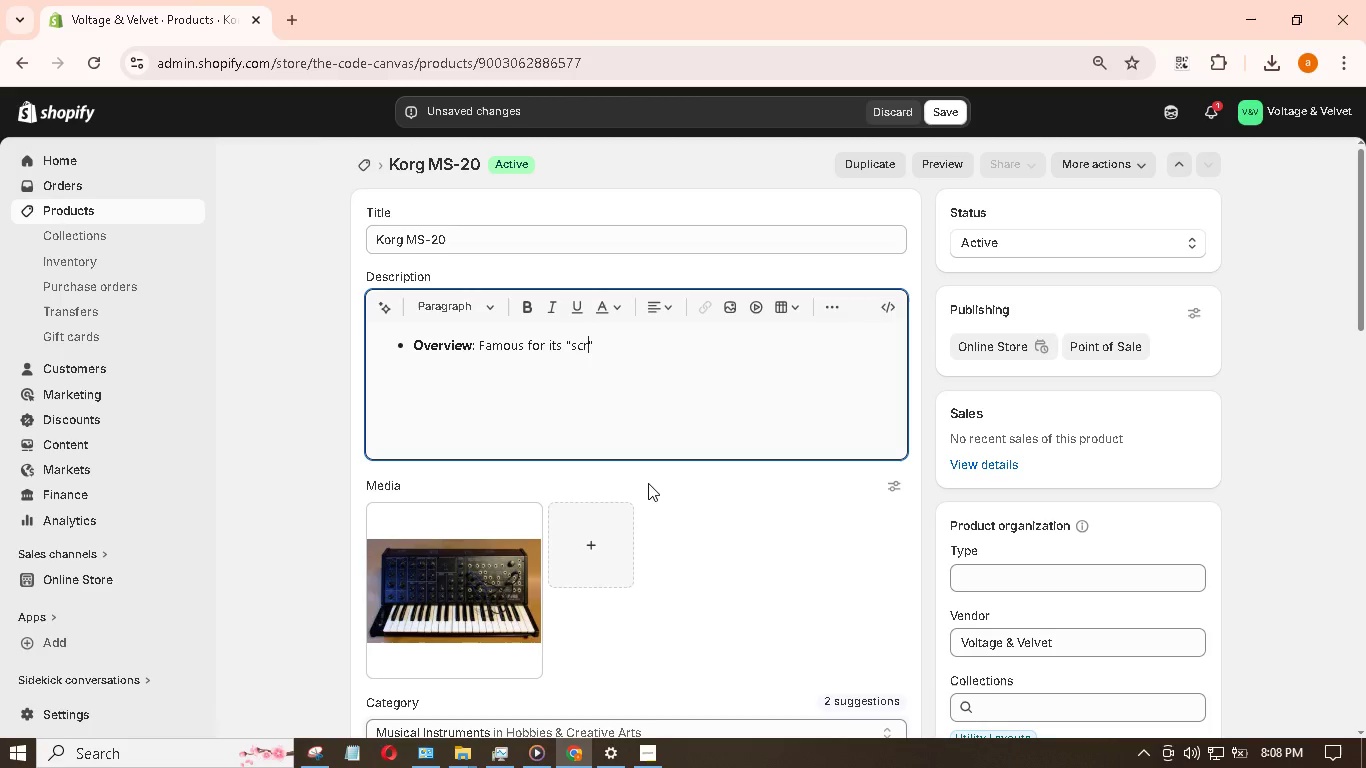 
type(eaming)
 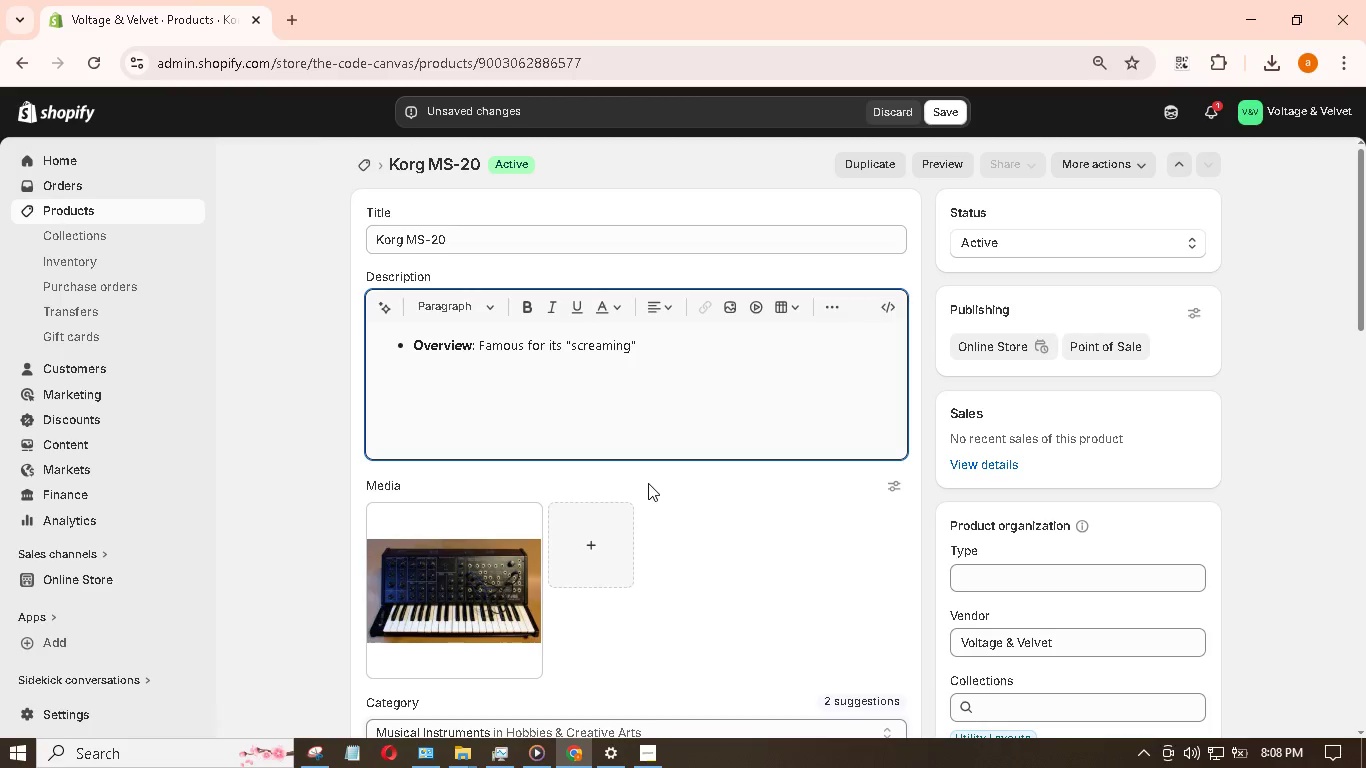 
key(ArrowRight)
 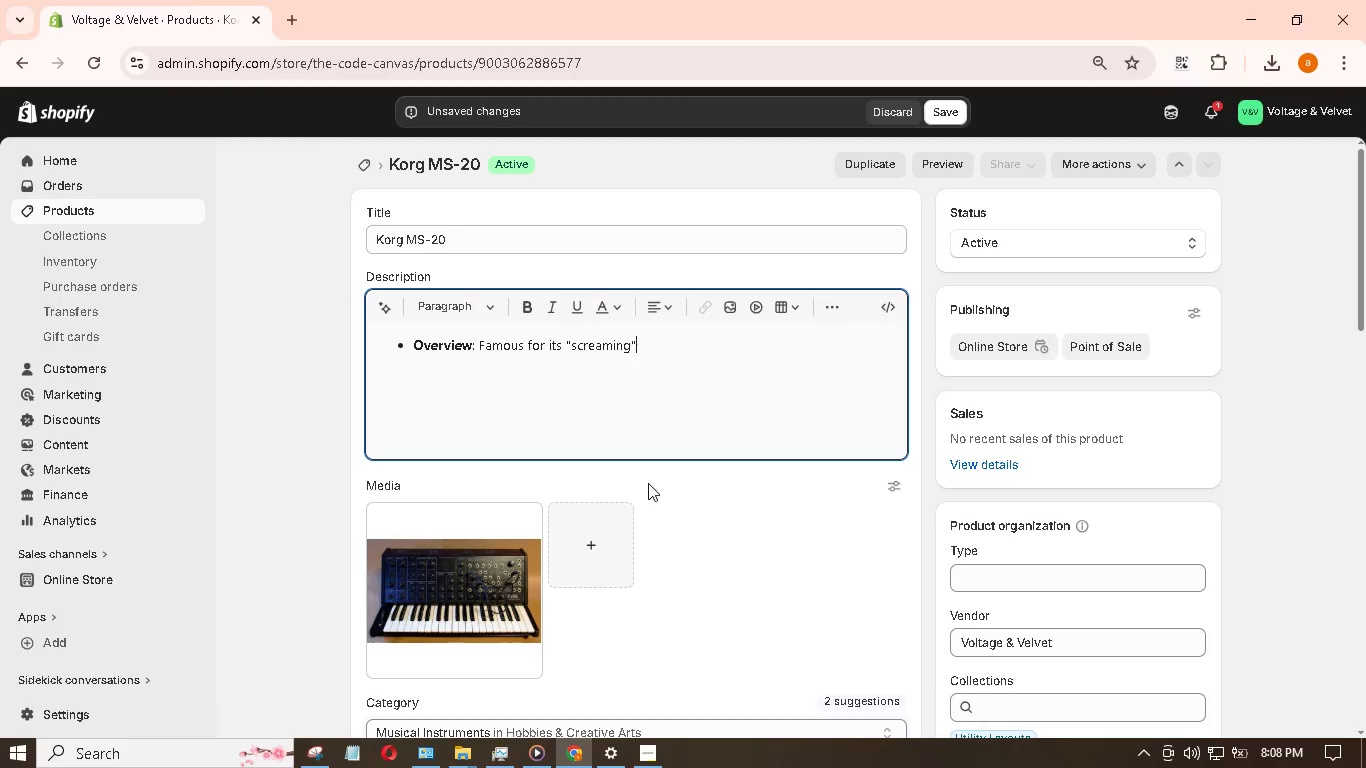 
key(ArrowRight)
 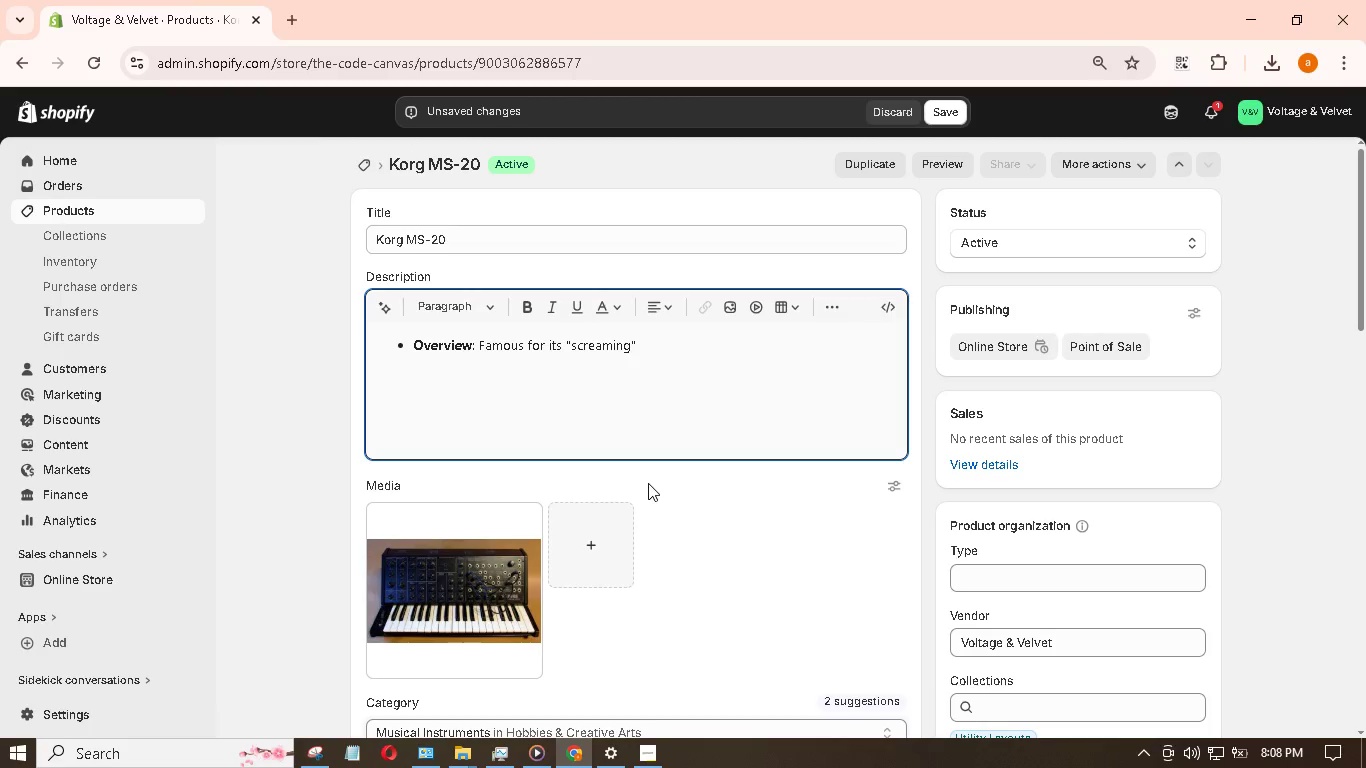 
type( filters nd agg)
 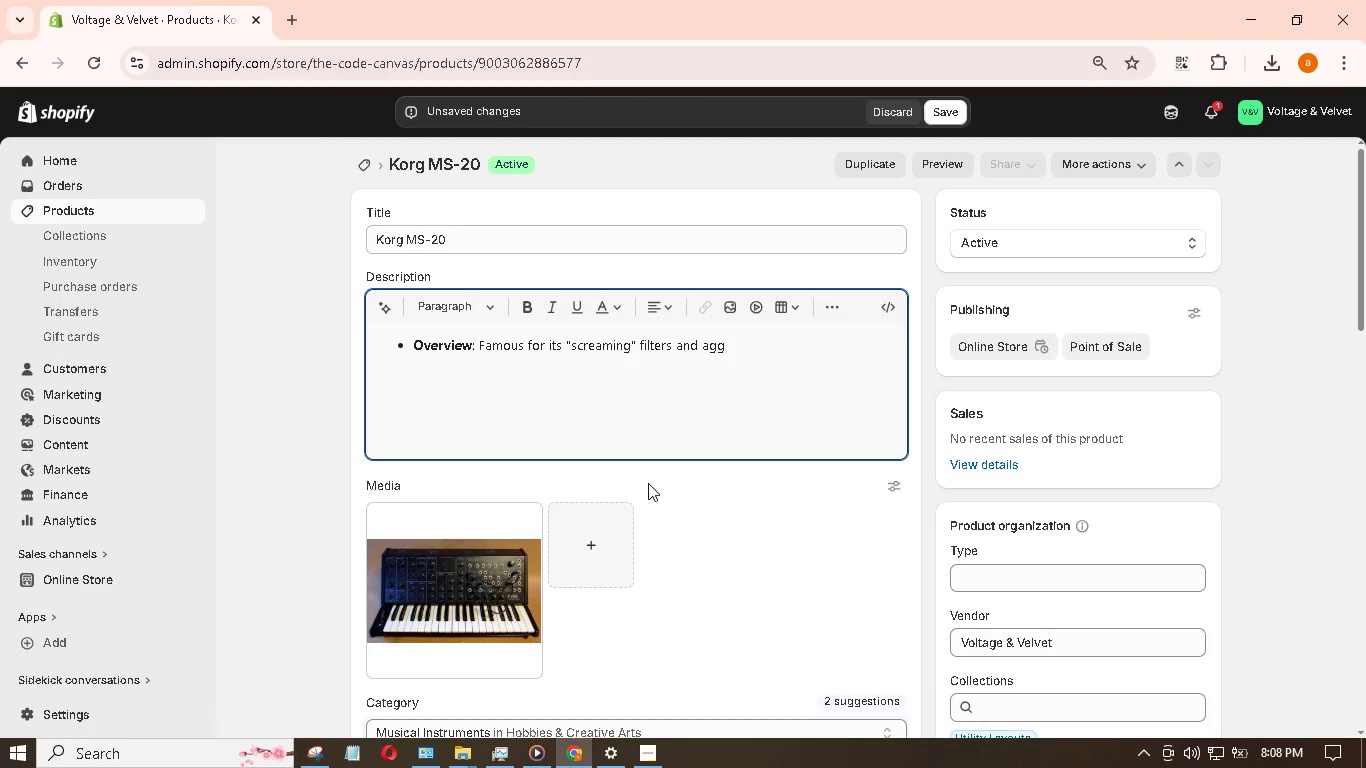 
wait(6.25)
 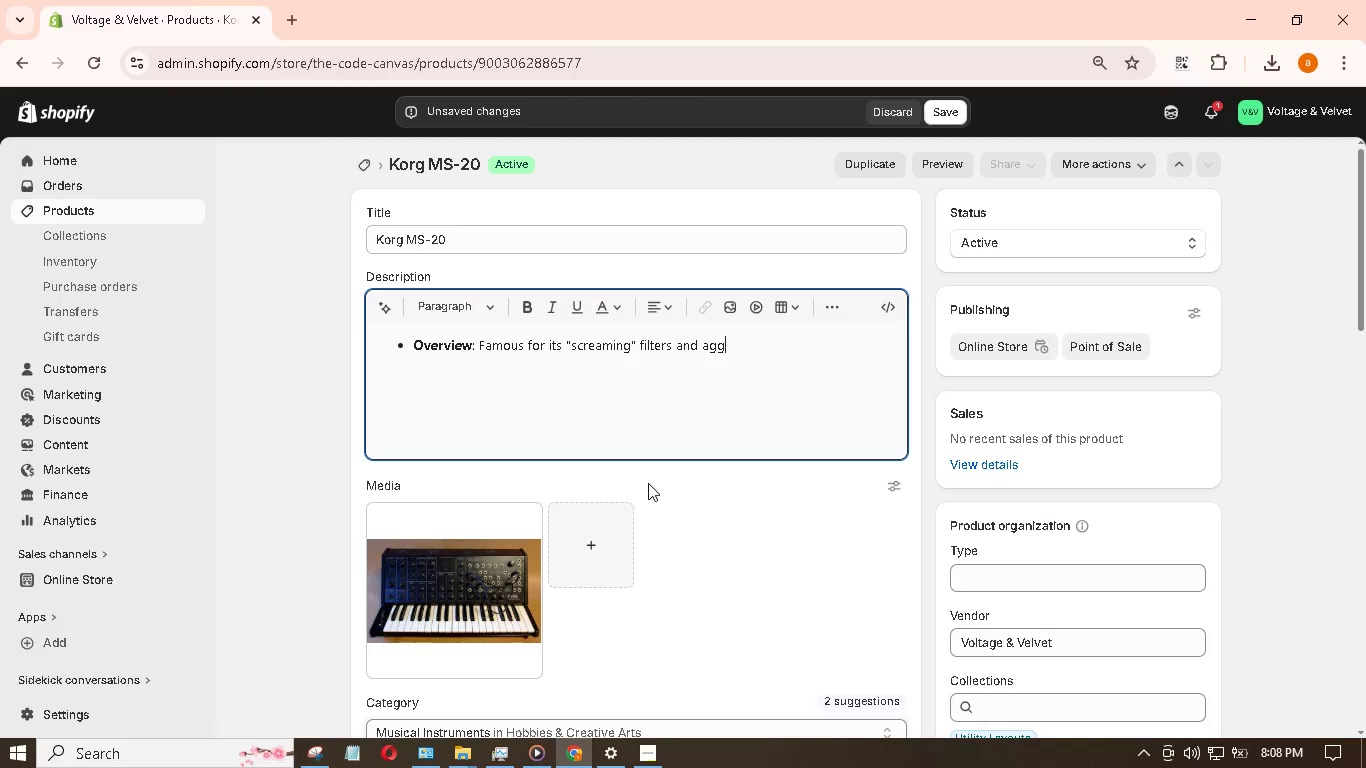 
type(ressive semimodi)
key(Backspace)
type(ular)
 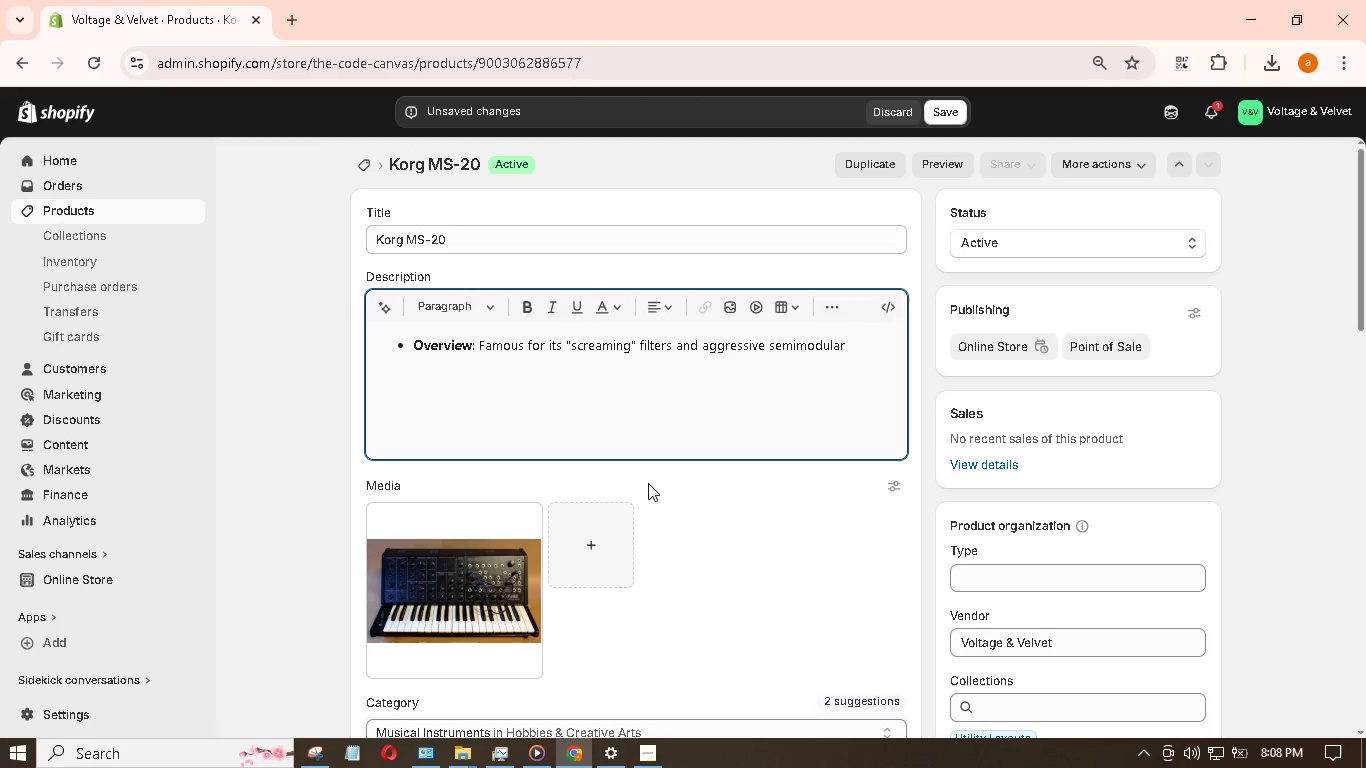 
wait(7.75)
 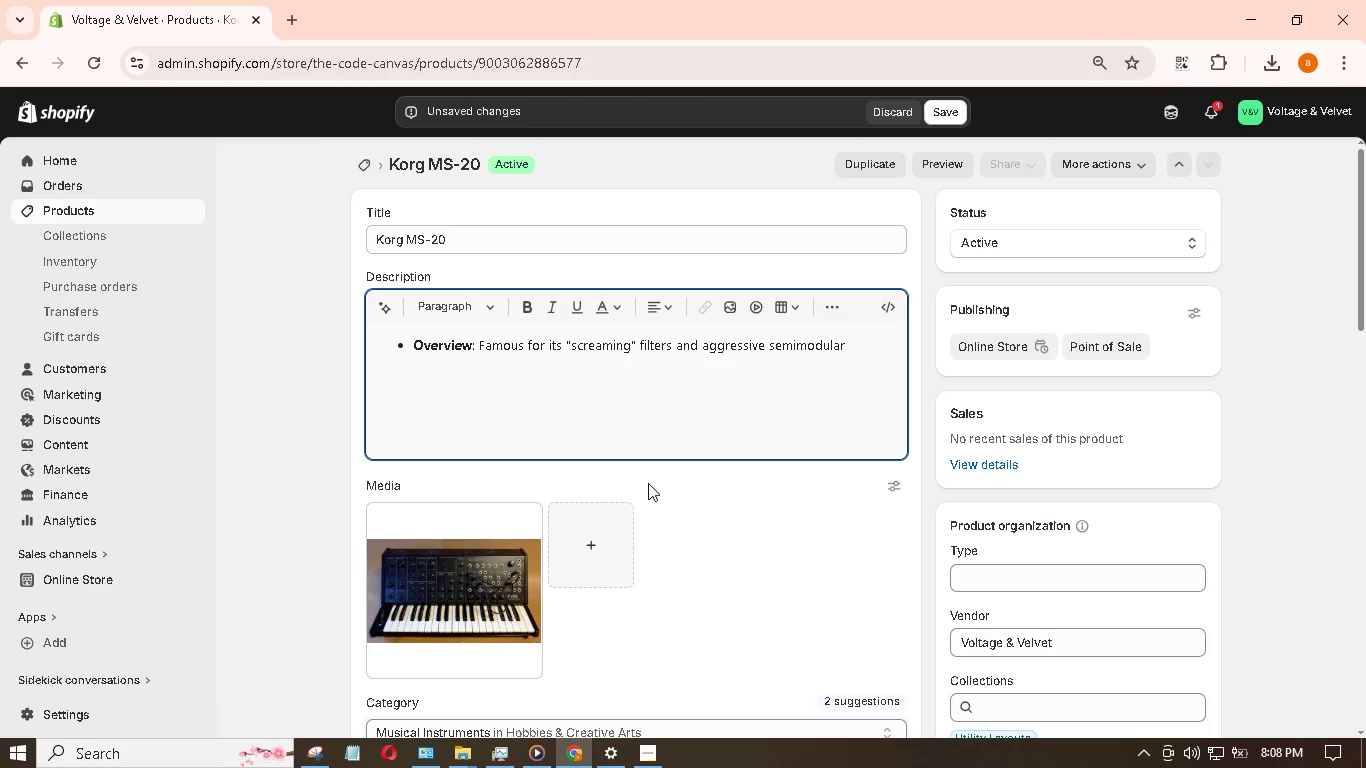 
type( flexibility)
 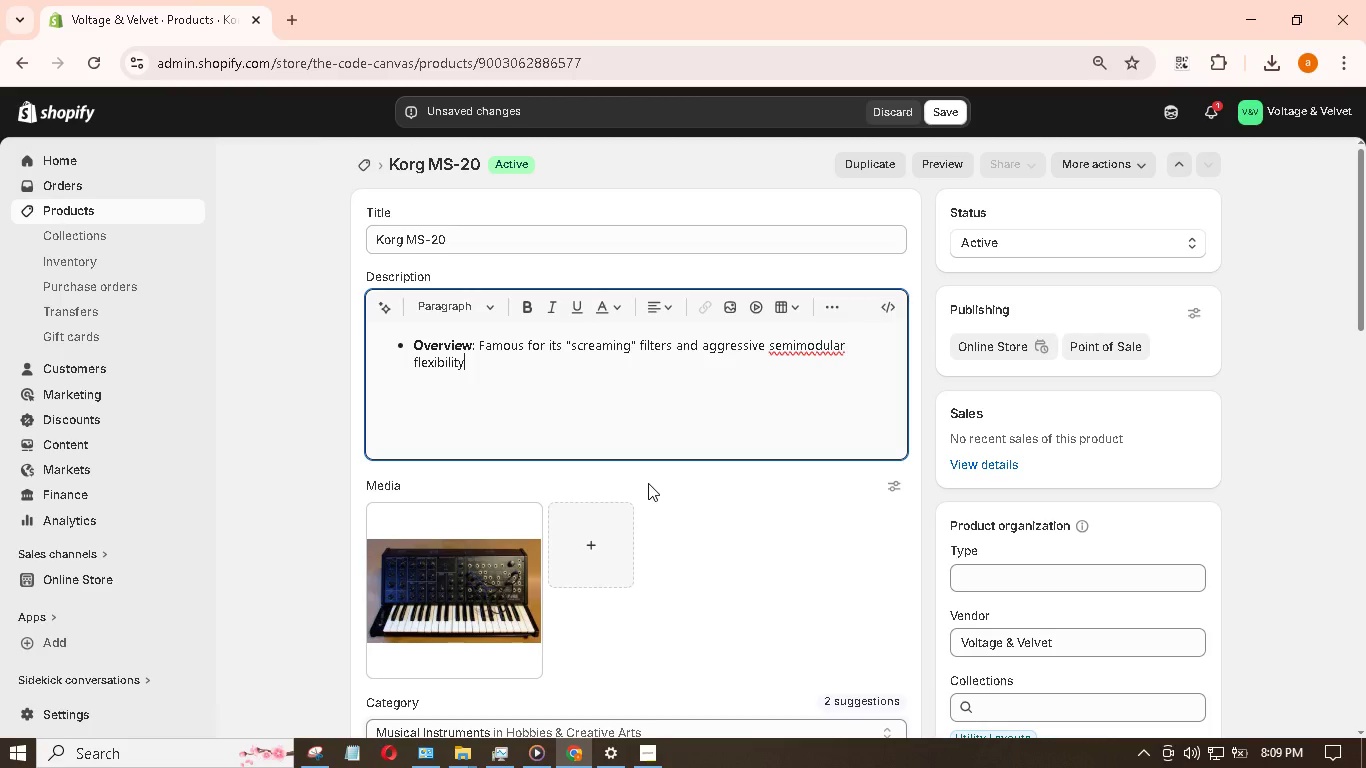 
key(Period)
 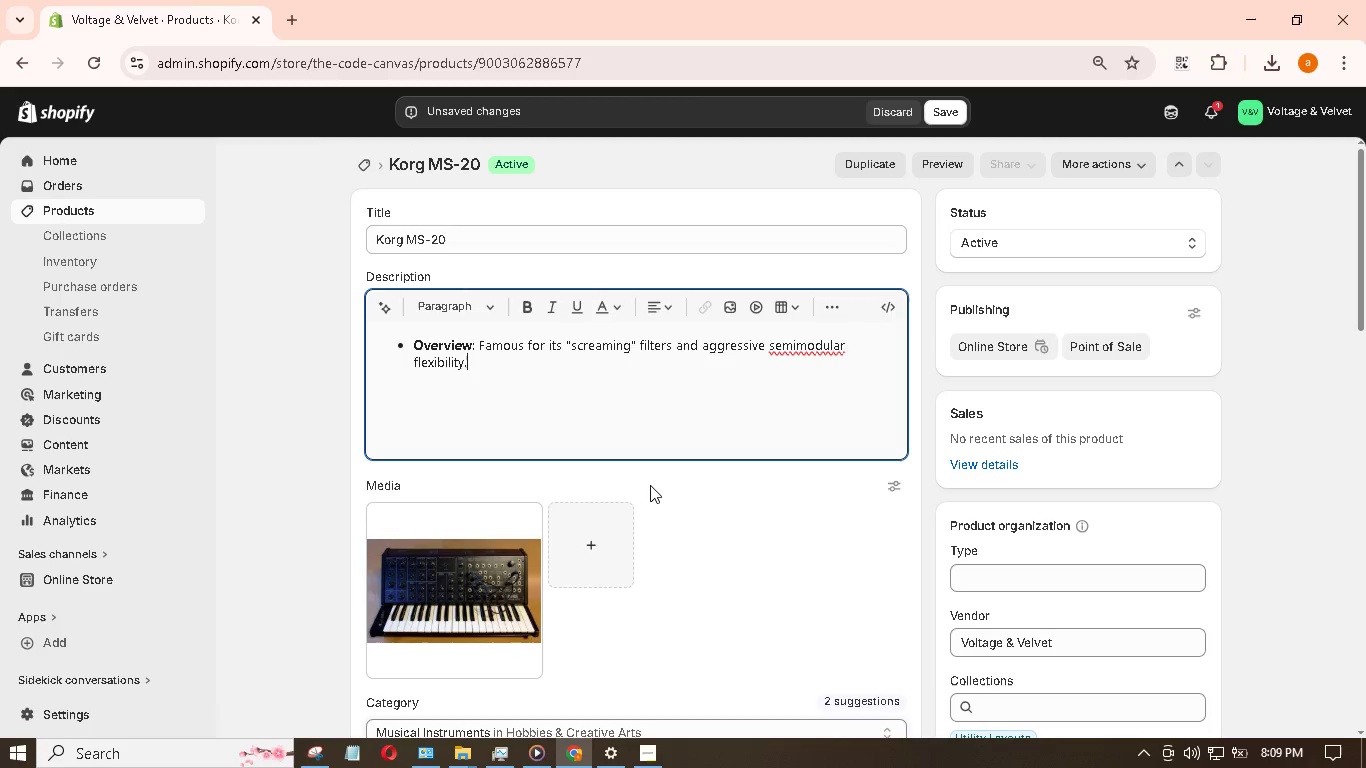 
wait(10.52)
 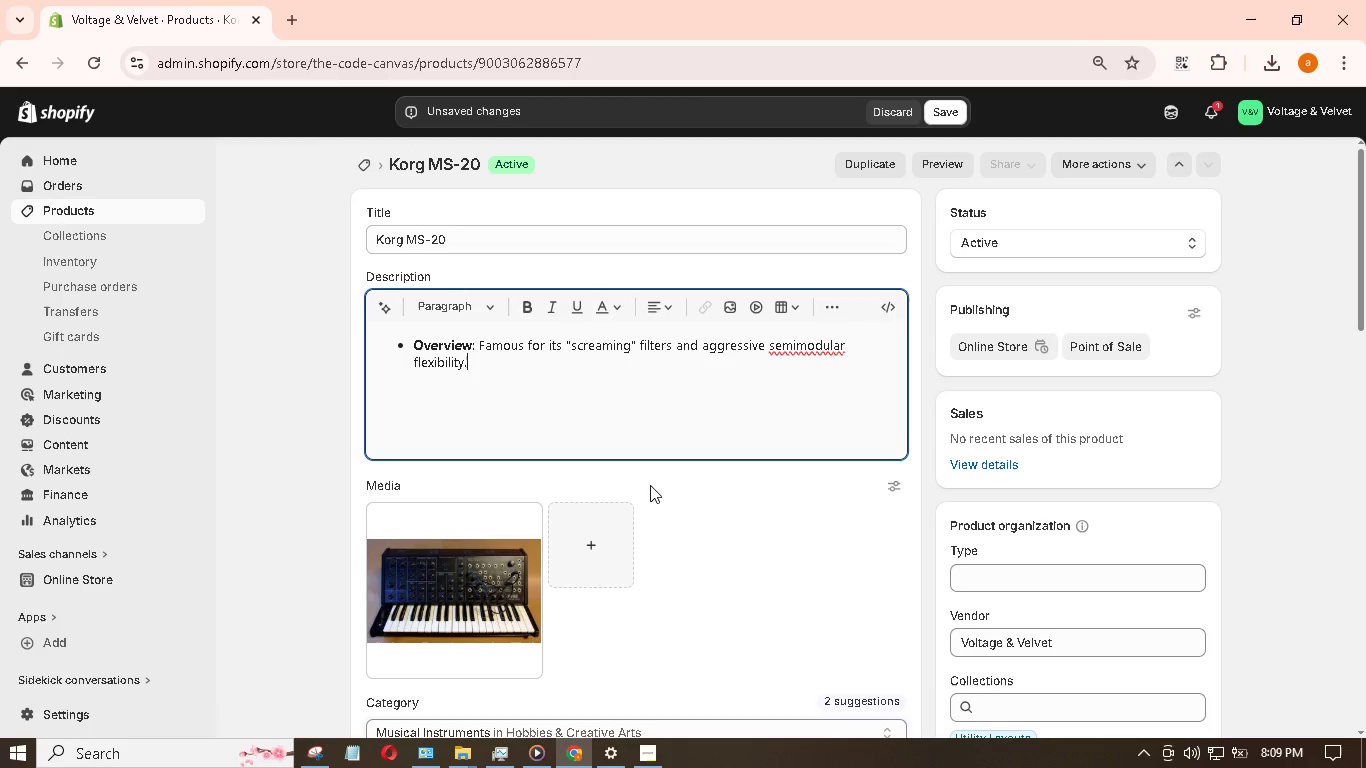 
left_click([795, 351])
 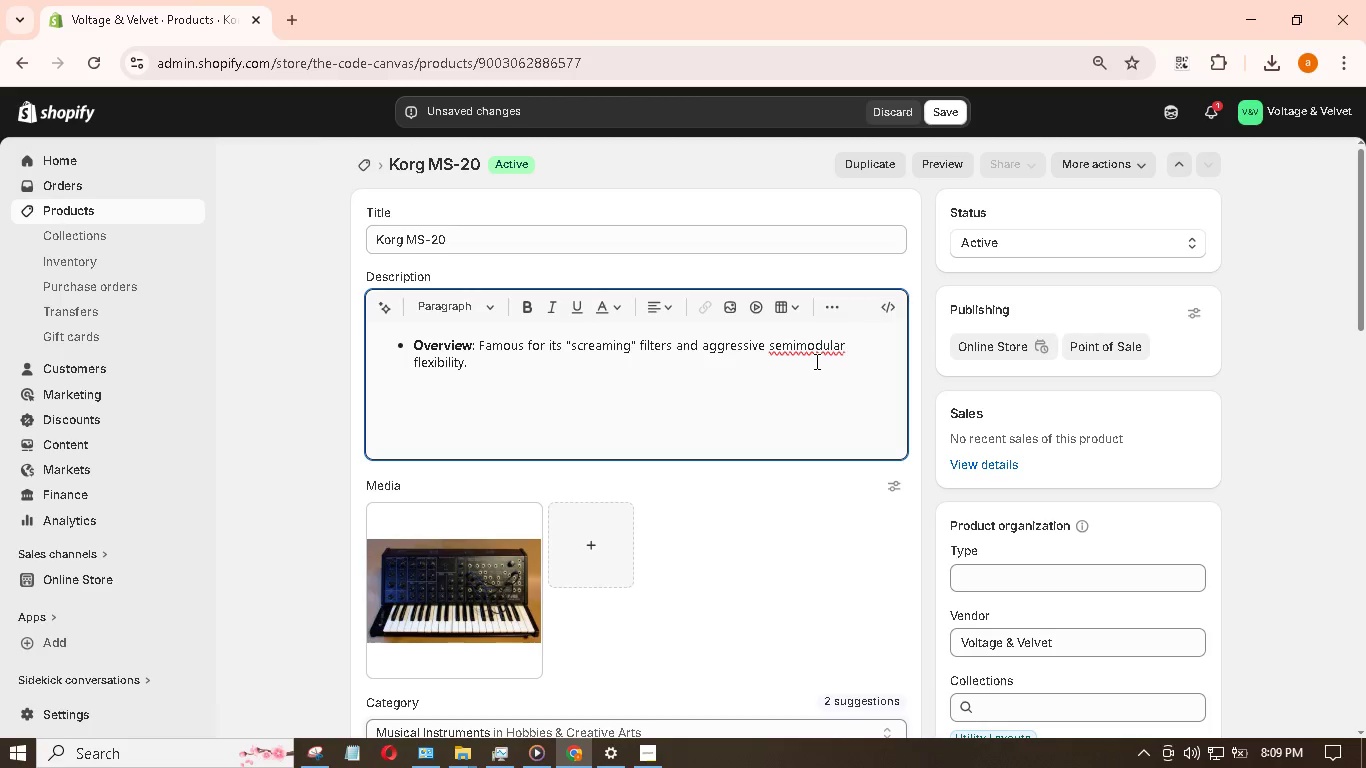 
key(Minus)
 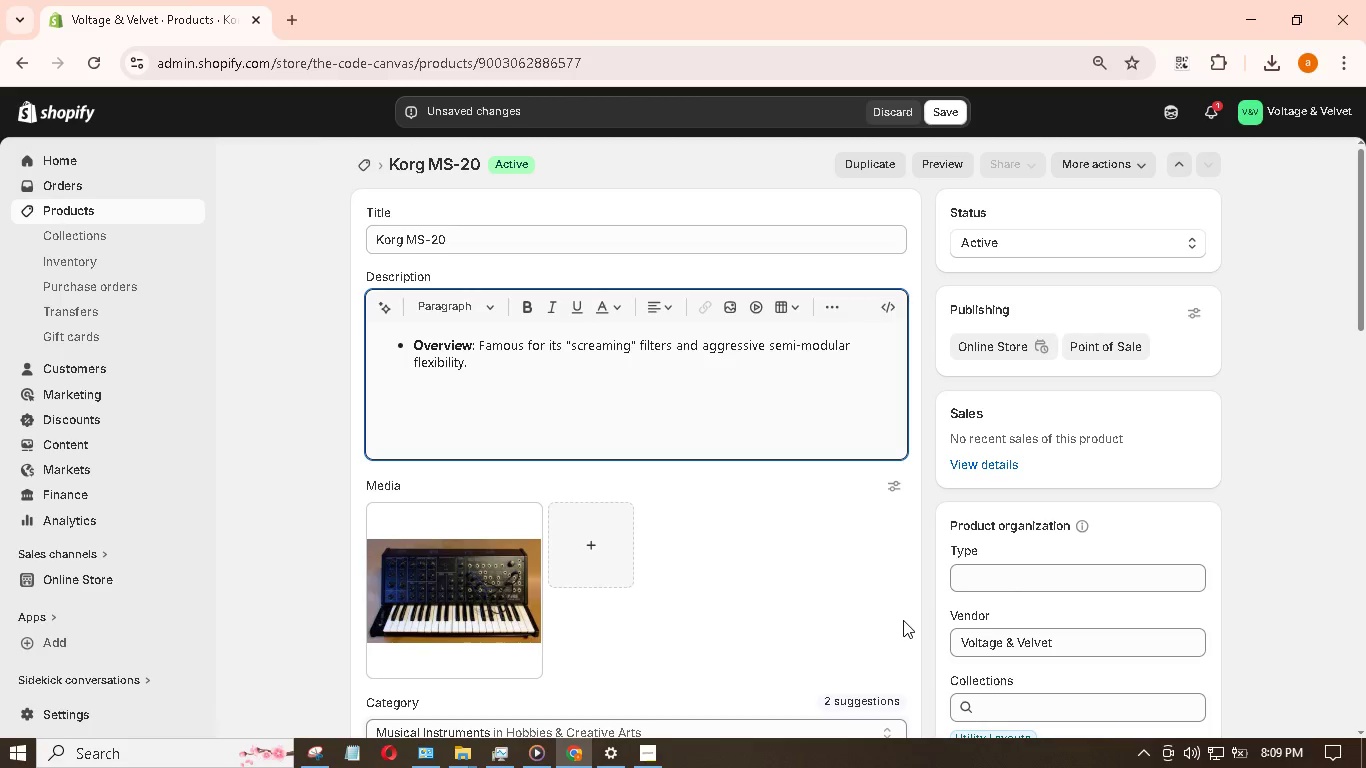 
wait(10.75)
 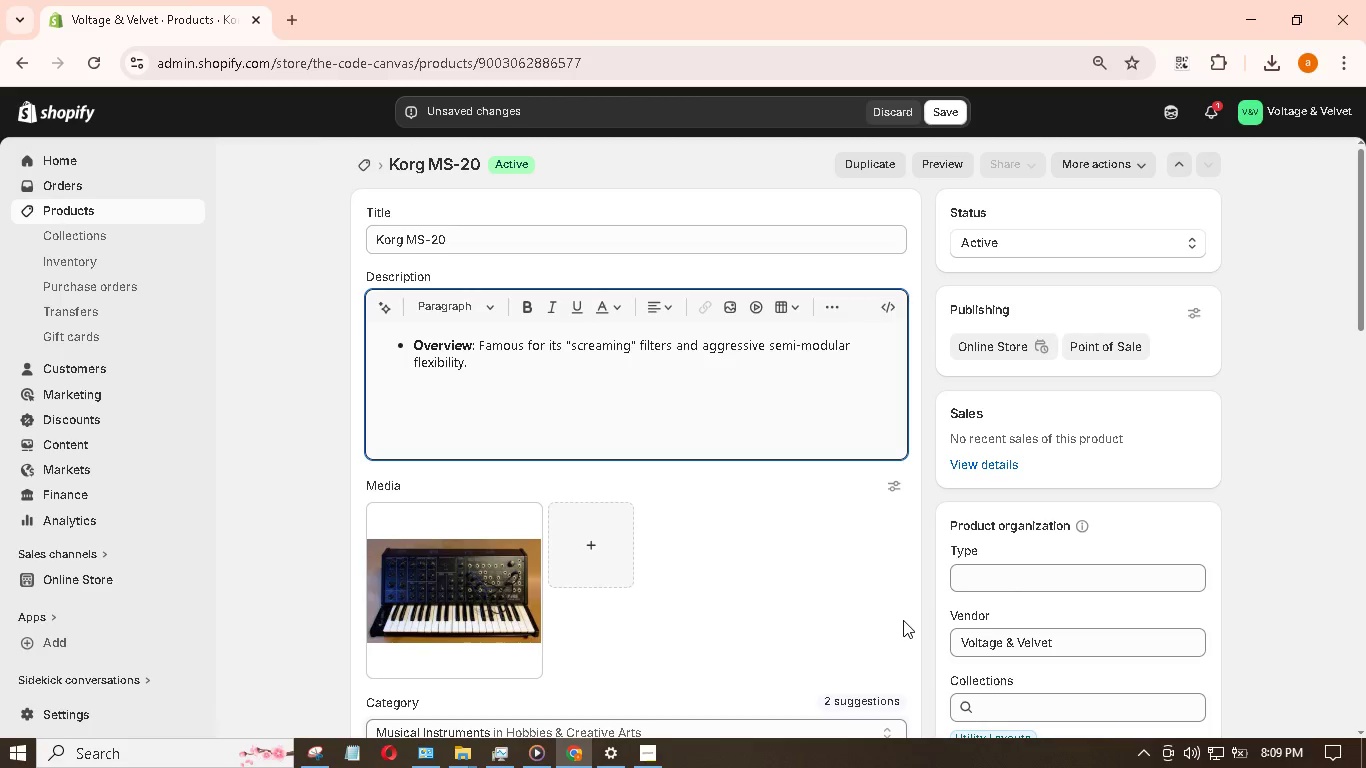 
key(Enter)
 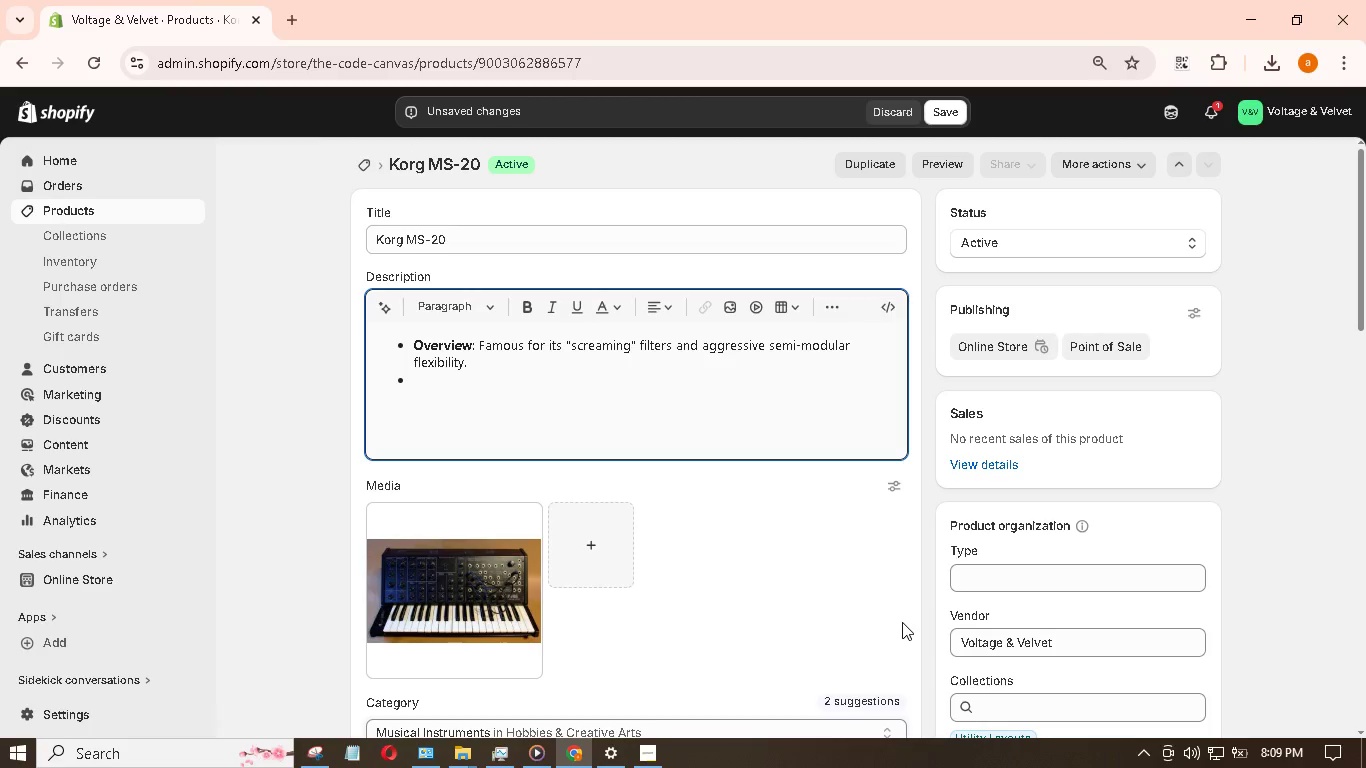 
key(Backspace)
 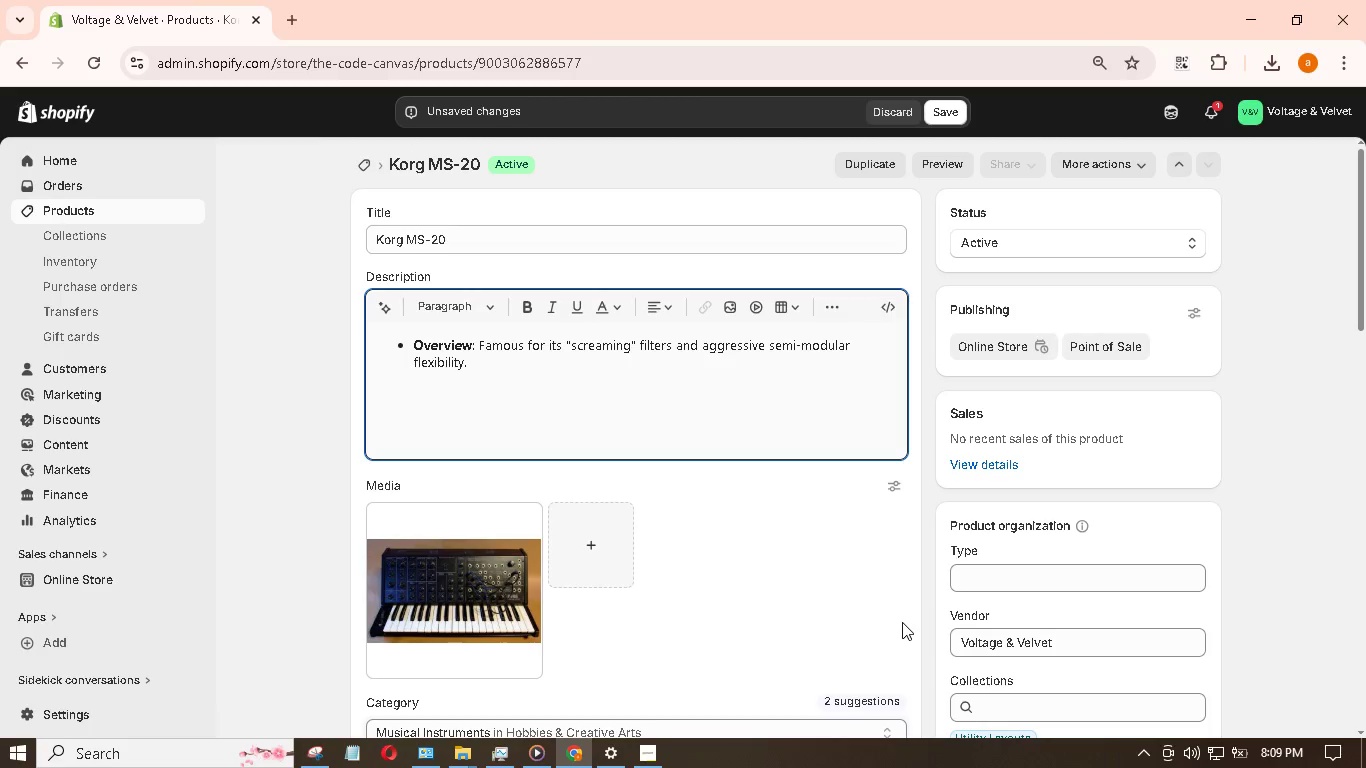 
key(Enter)
 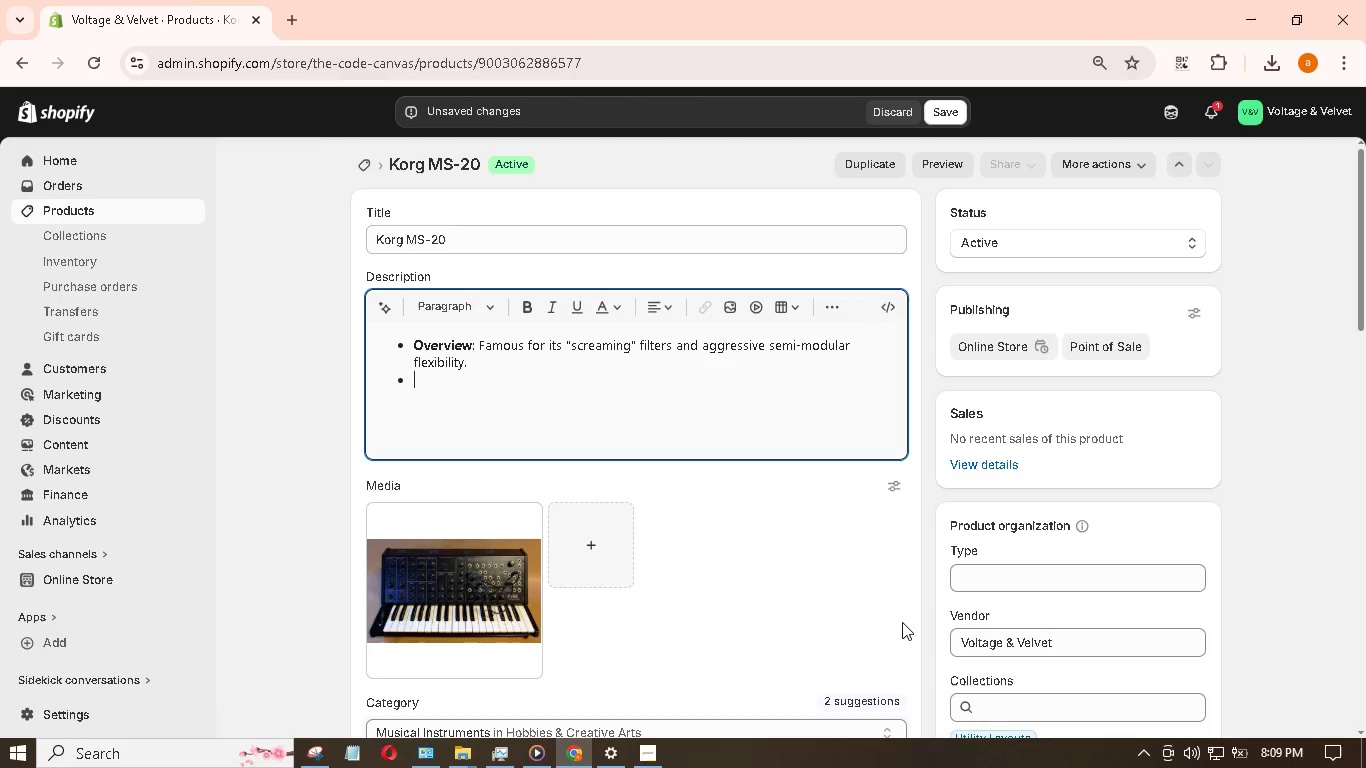 
key(Enter)
 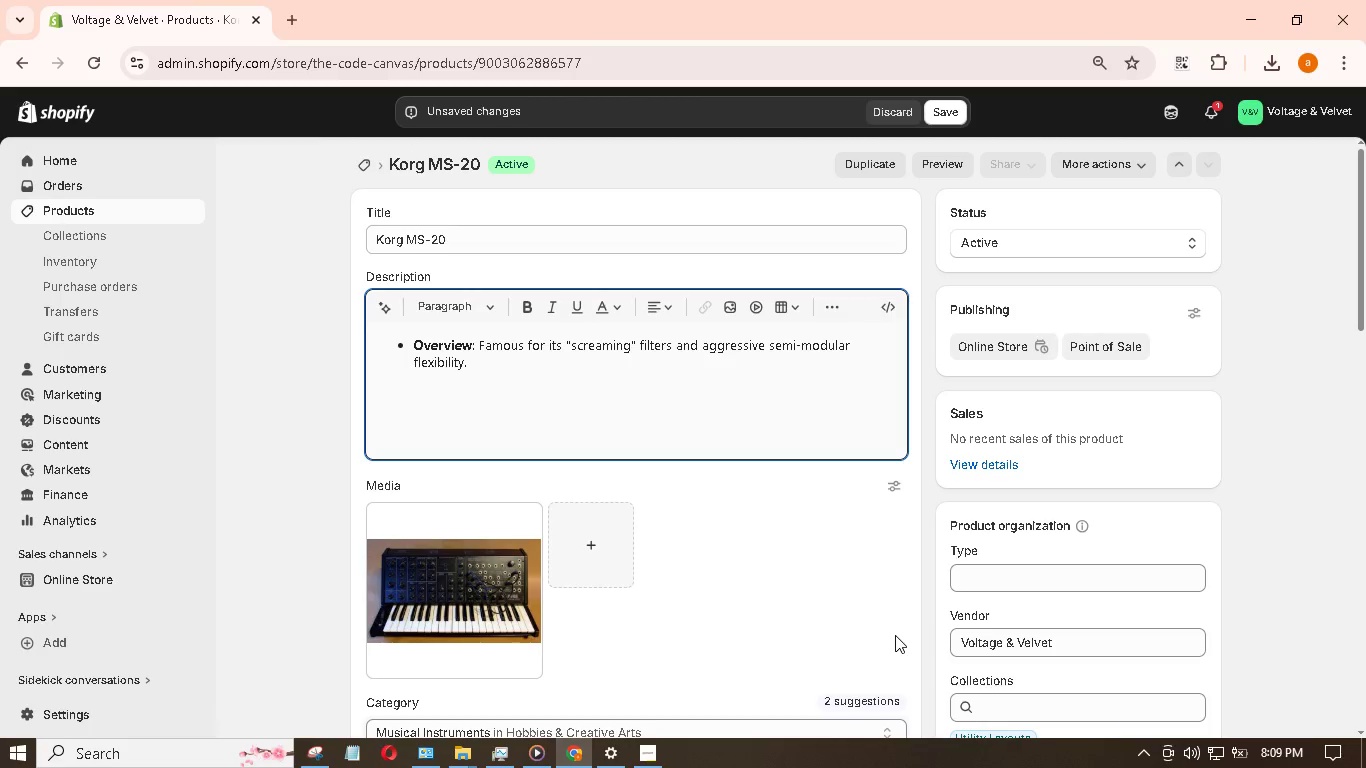 
wait(12.03)
 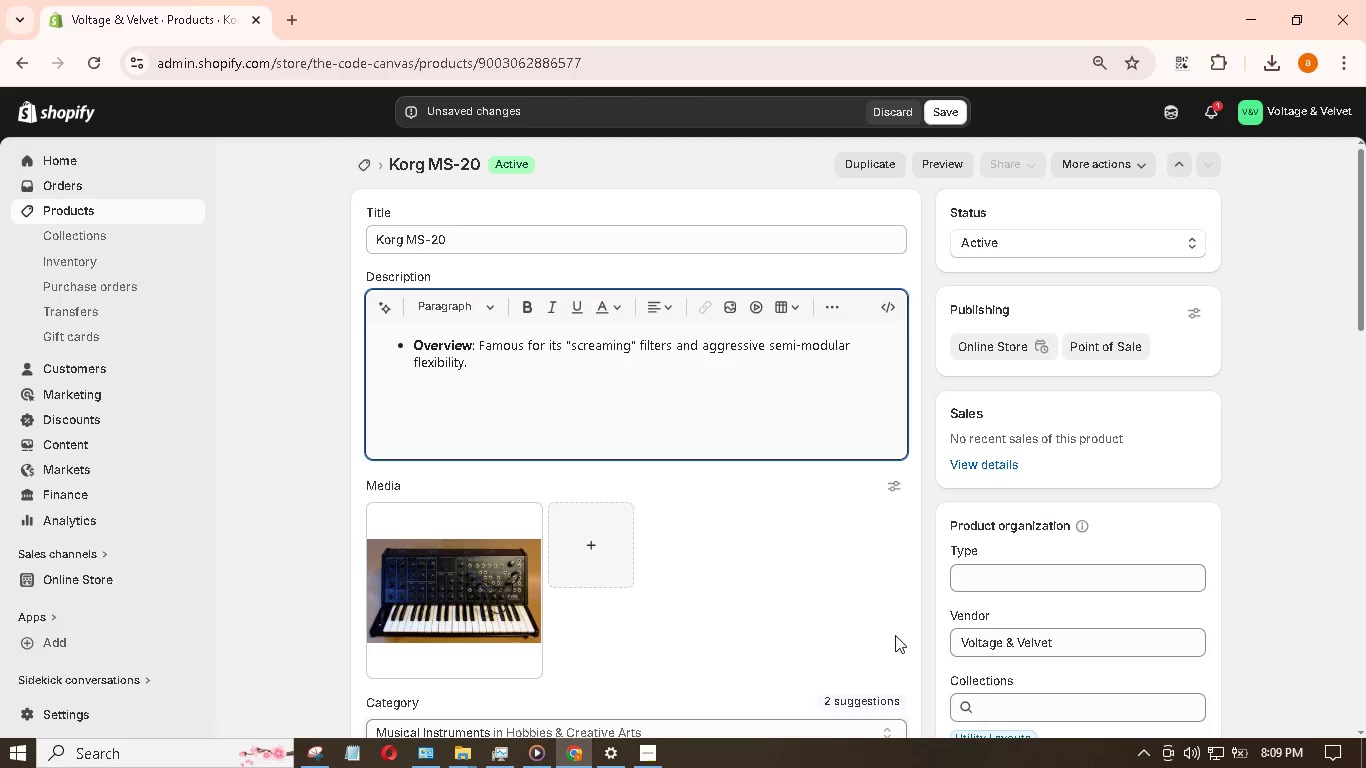 
type(Ky Fetures:)
 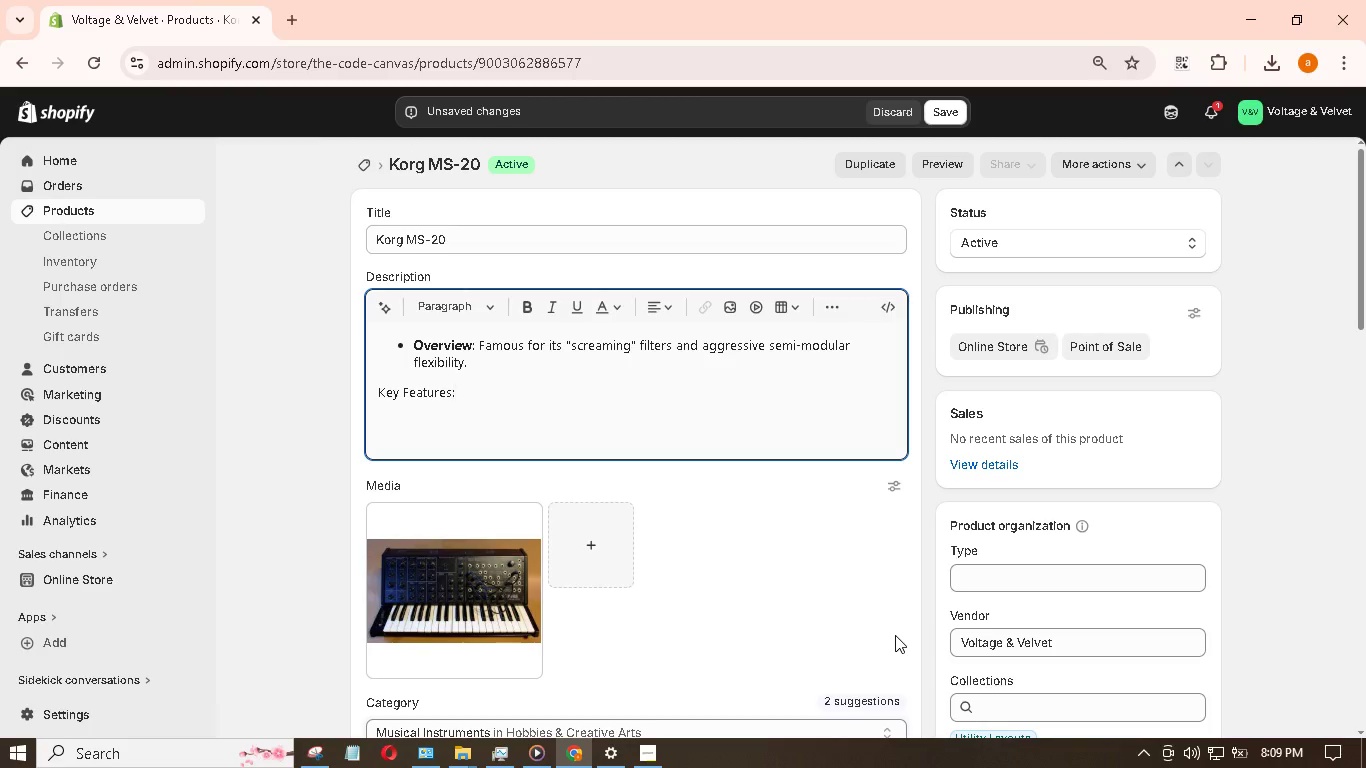 
 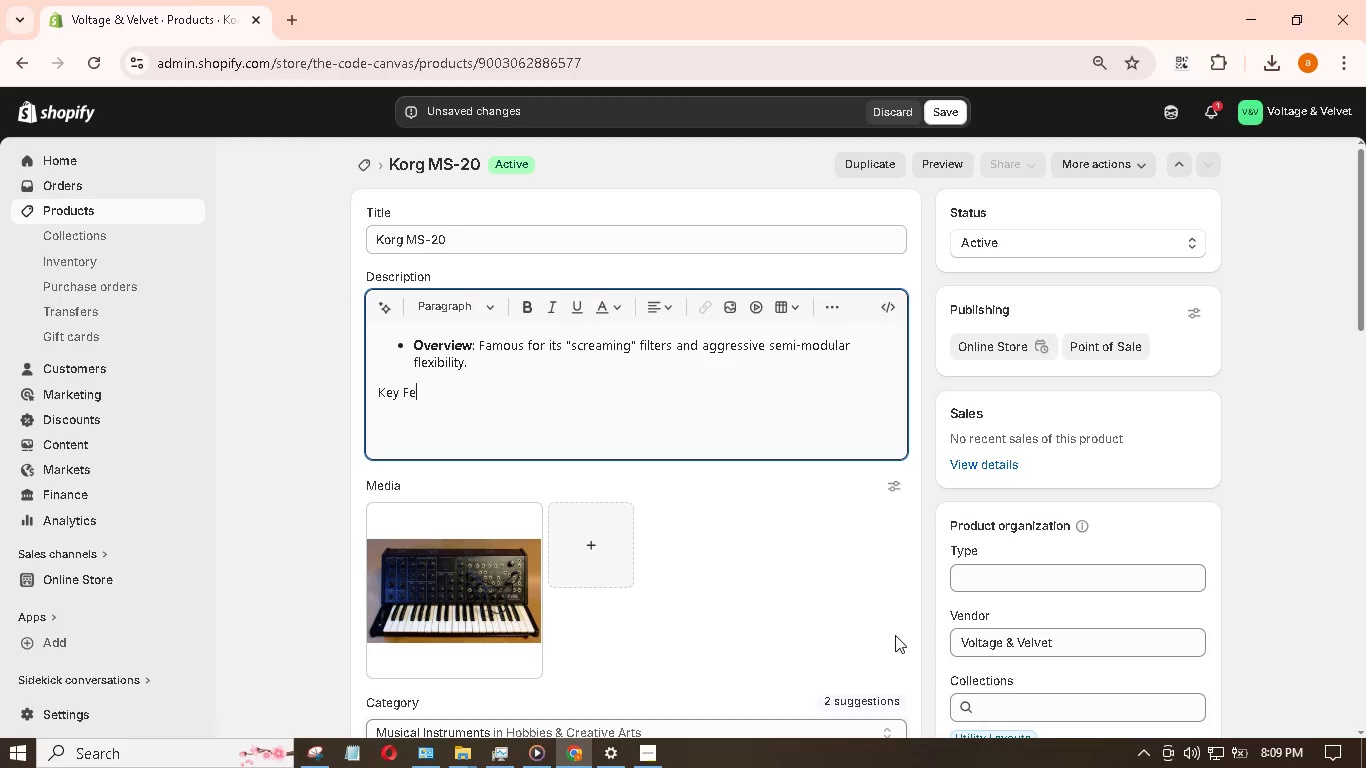 
hold_key(key=A, duration=0.33)
 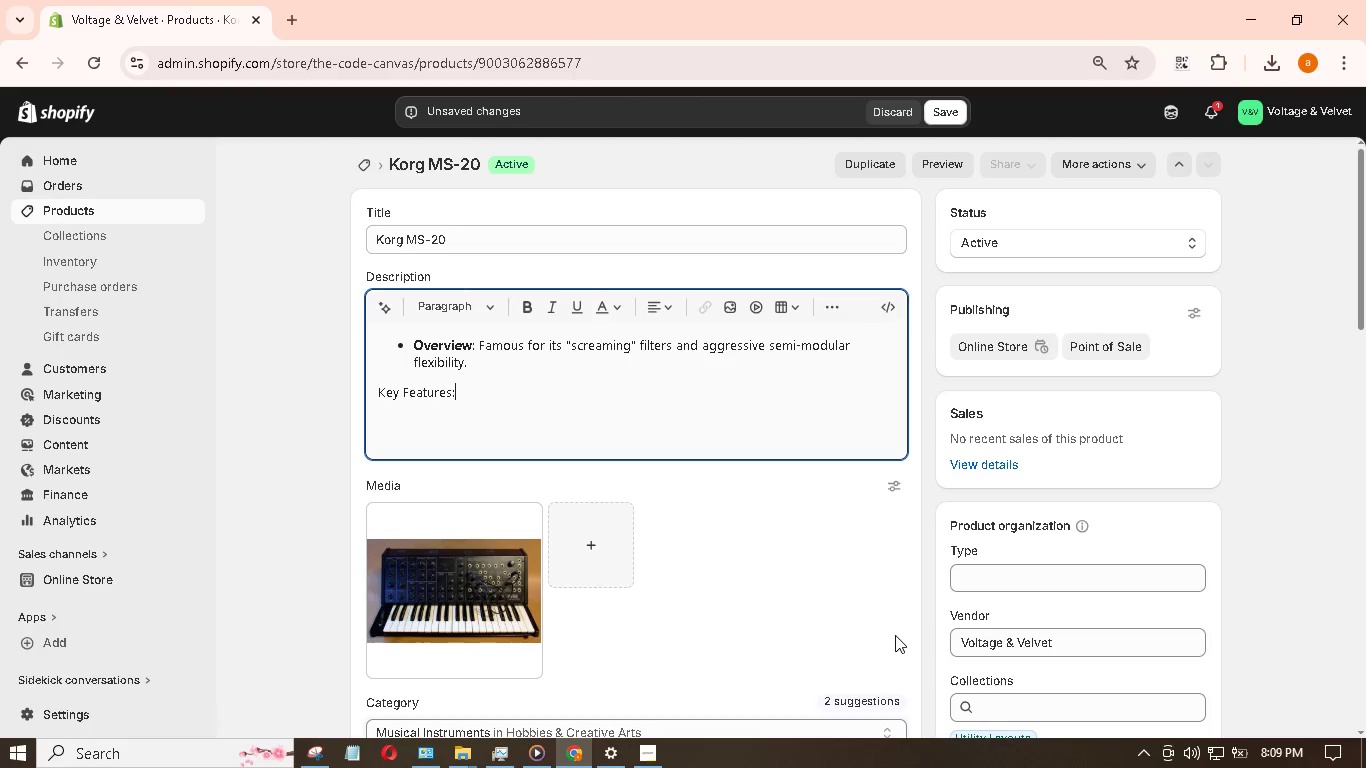 
key(ArrowLeft)
 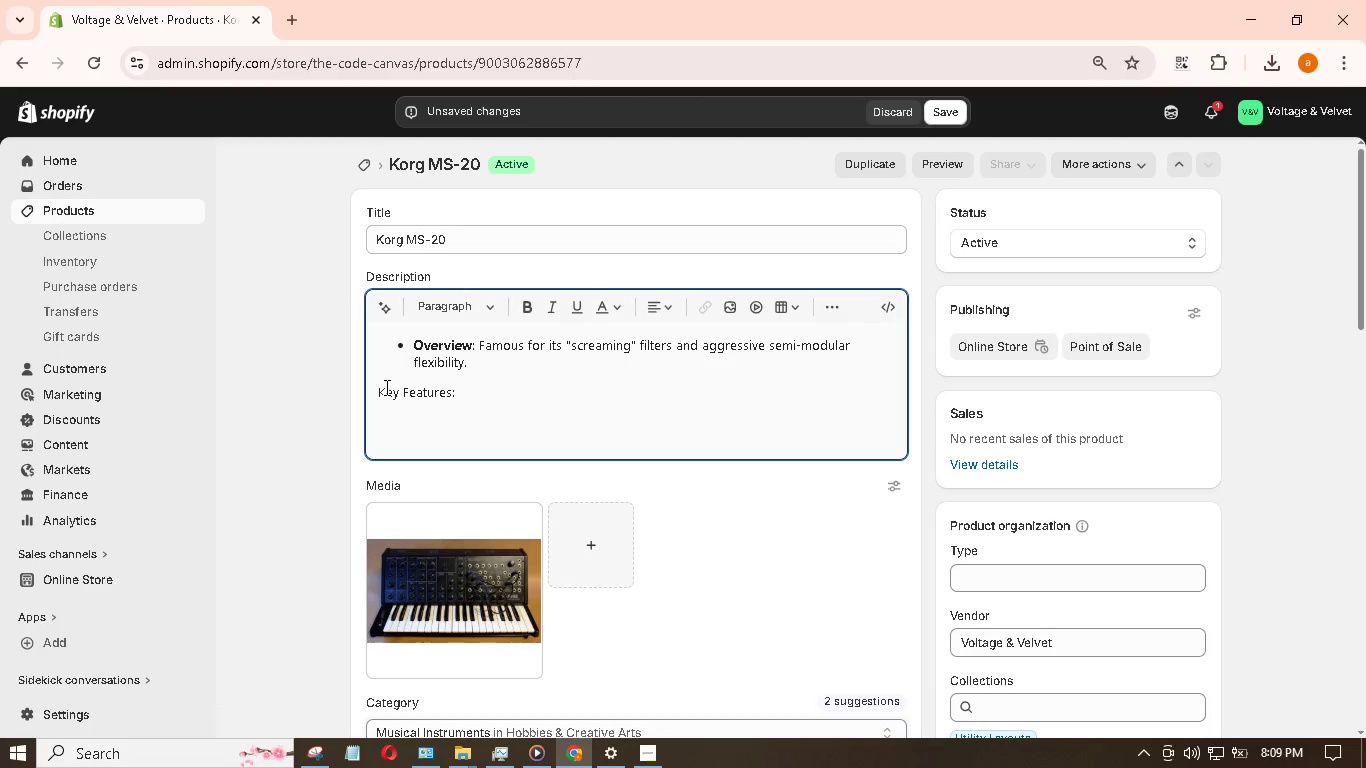 
left_click_drag(start_coordinate=[374, 389], to_coordinate=[446, 385])
 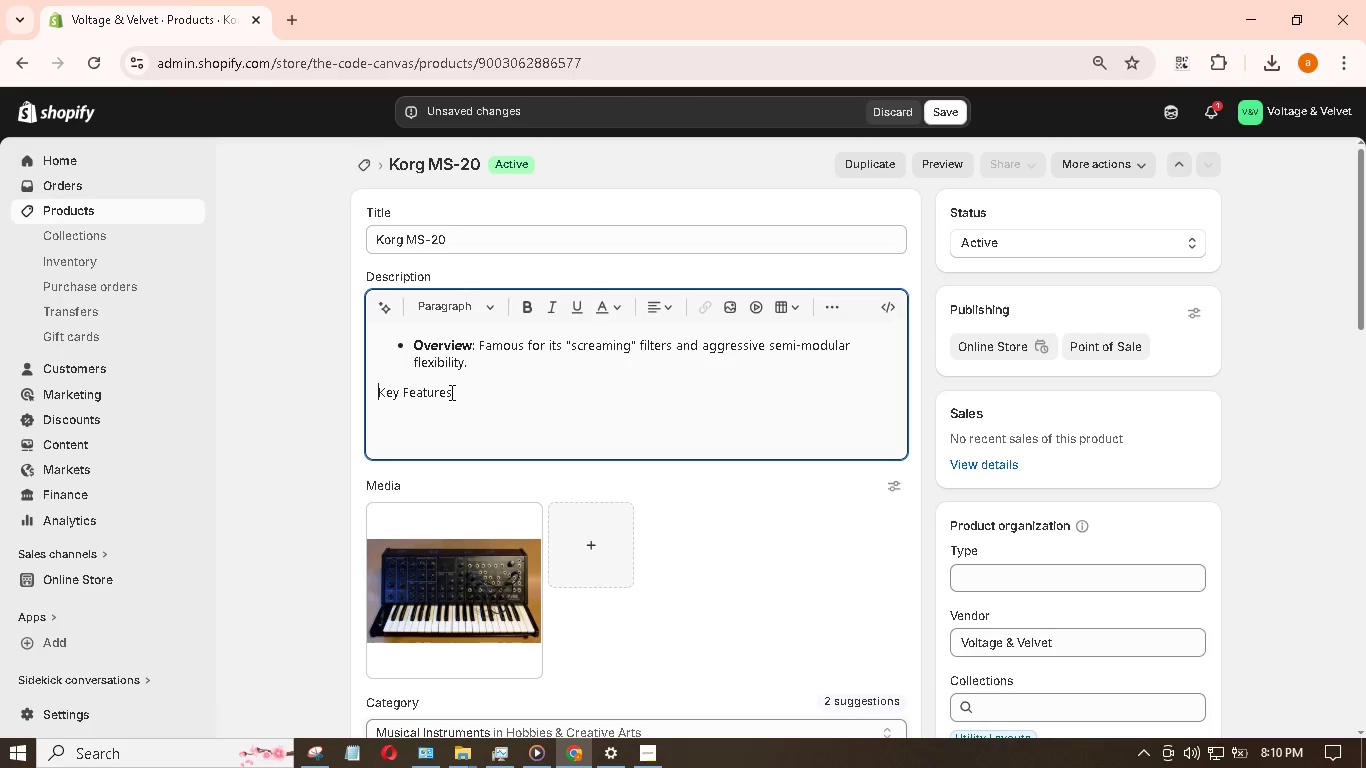 
left_click_drag(start_coordinate=[447, 394], to_coordinate=[396, 406])
 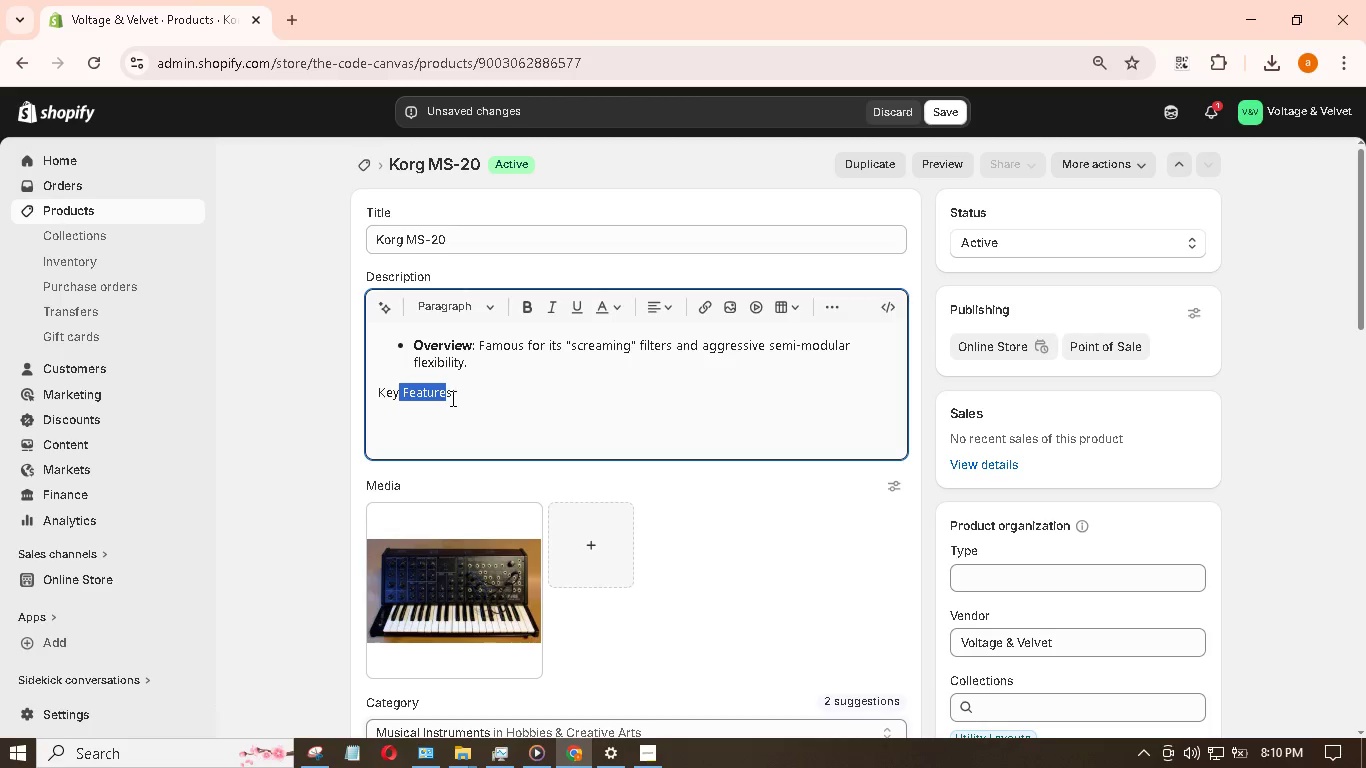 
left_click_drag(start_coordinate=[452, 398], to_coordinate=[377, 417])
 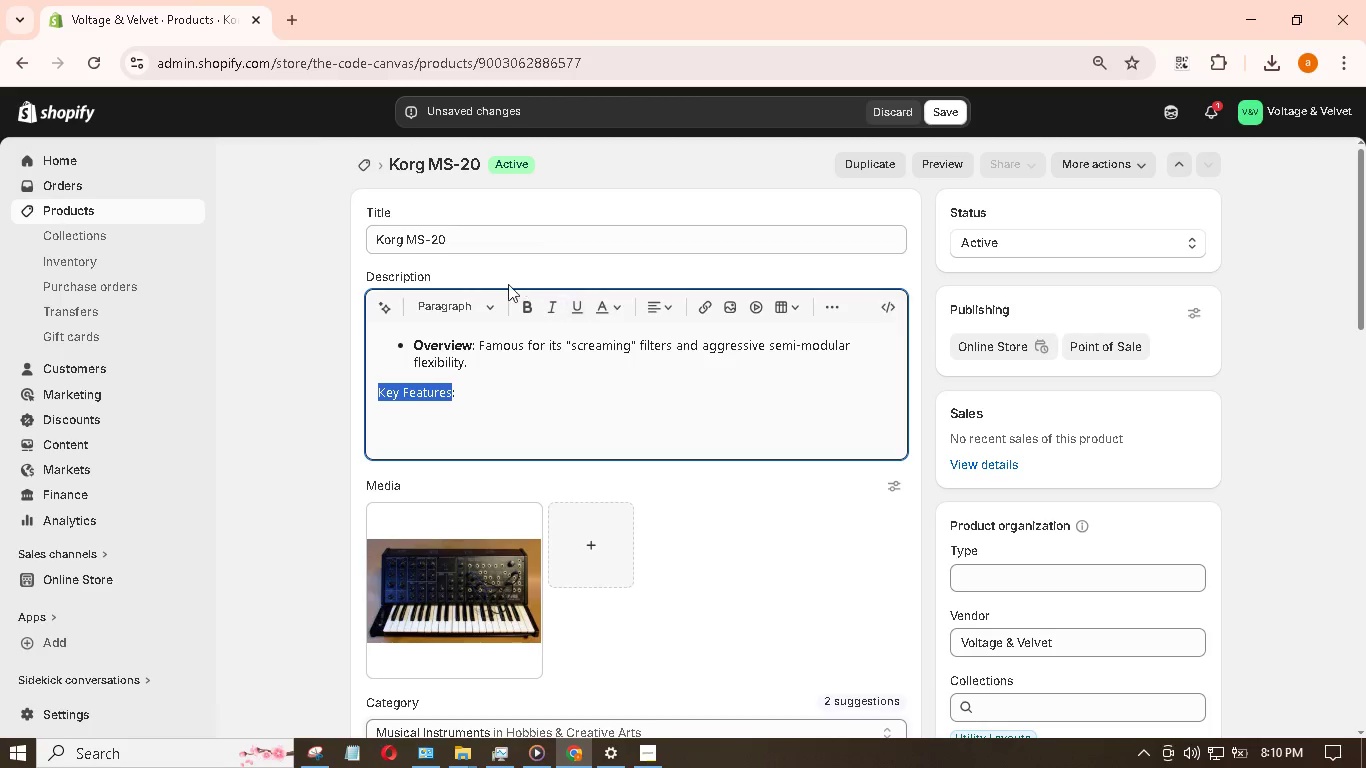 
left_click([522, 307])
 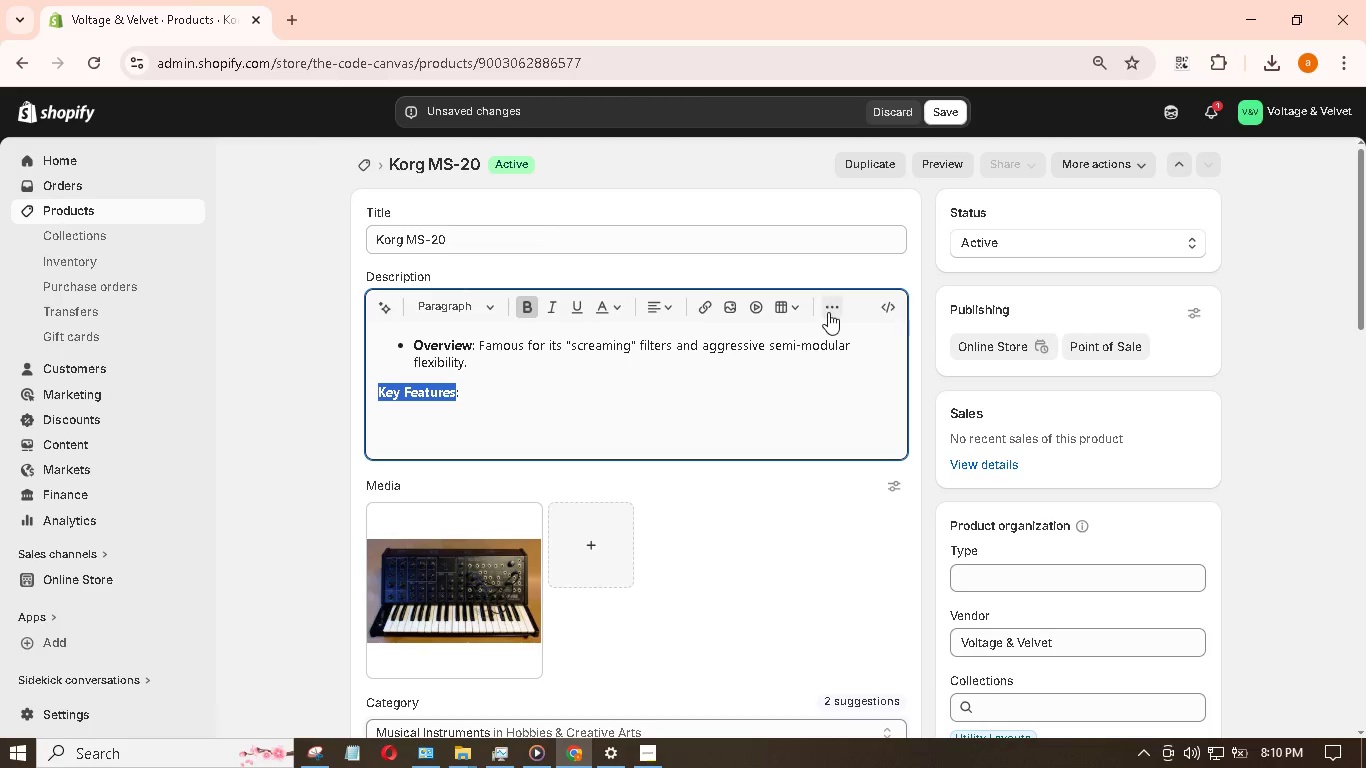 
left_click([829, 314])
 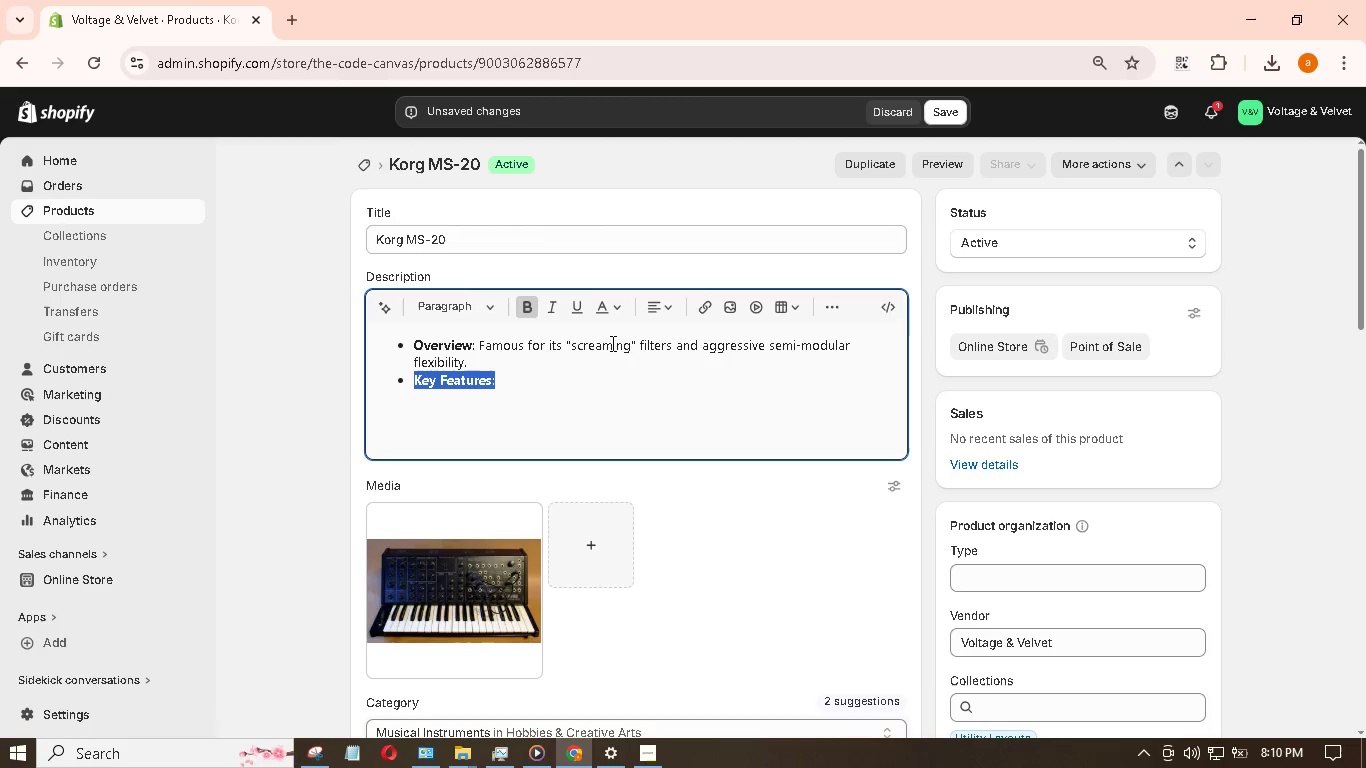 
left_click([593, 379])
 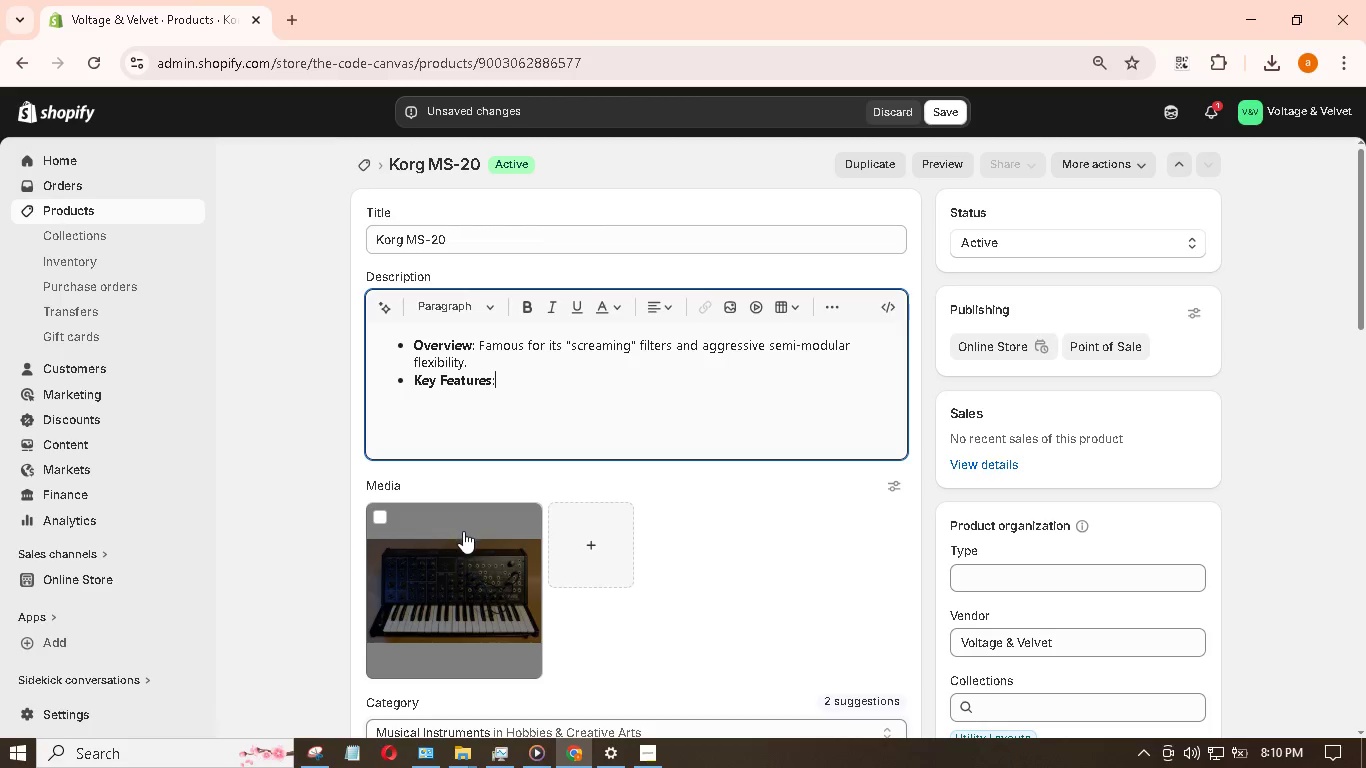 
key(Enter)
 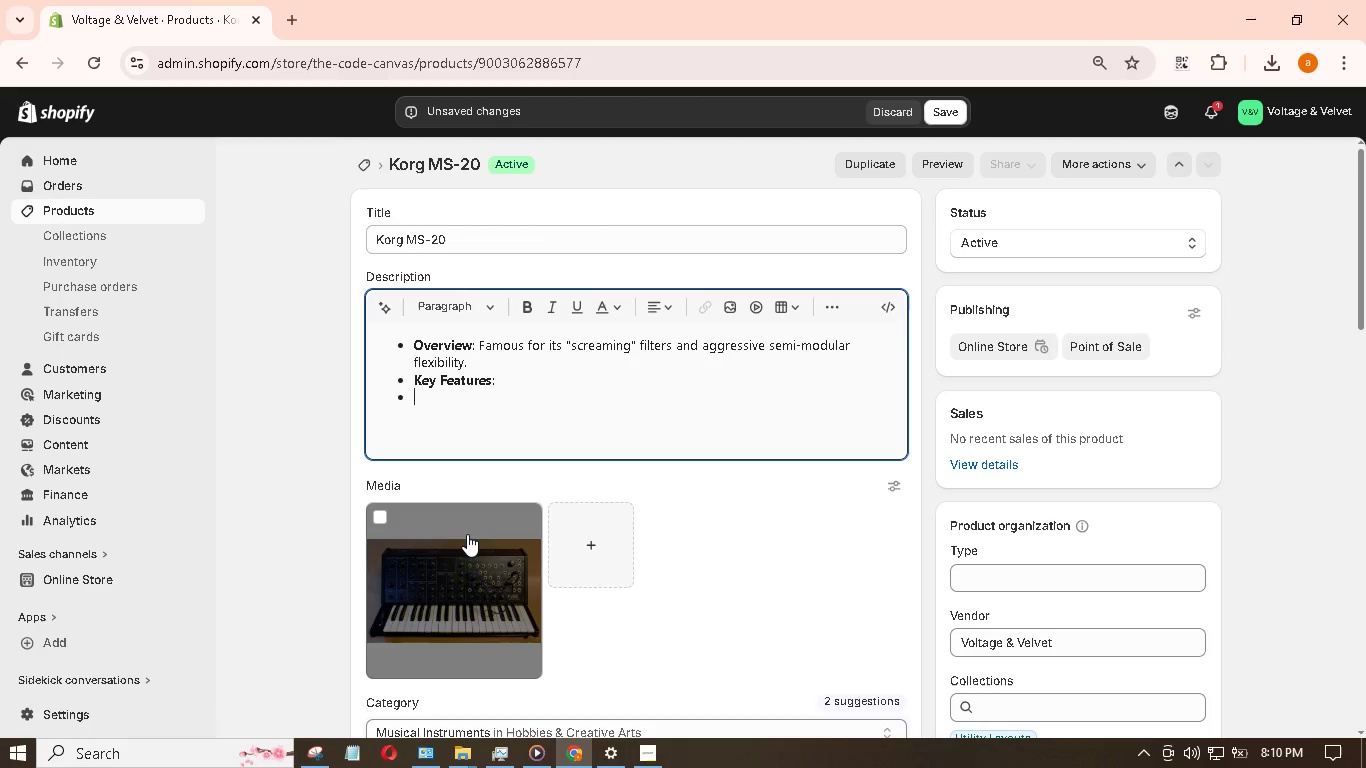 
key(Enter)
 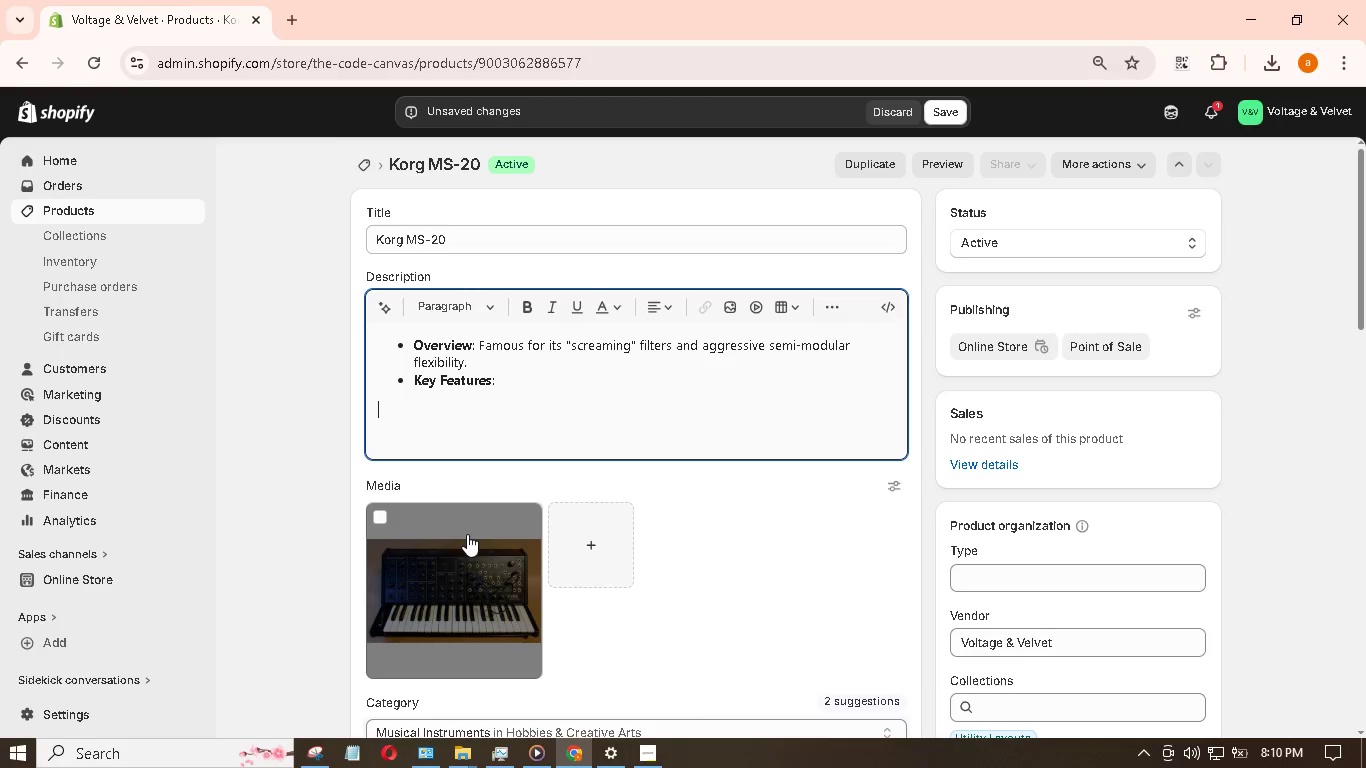 
type(Dual peaky VCF (High-pass and loww-pass).)
 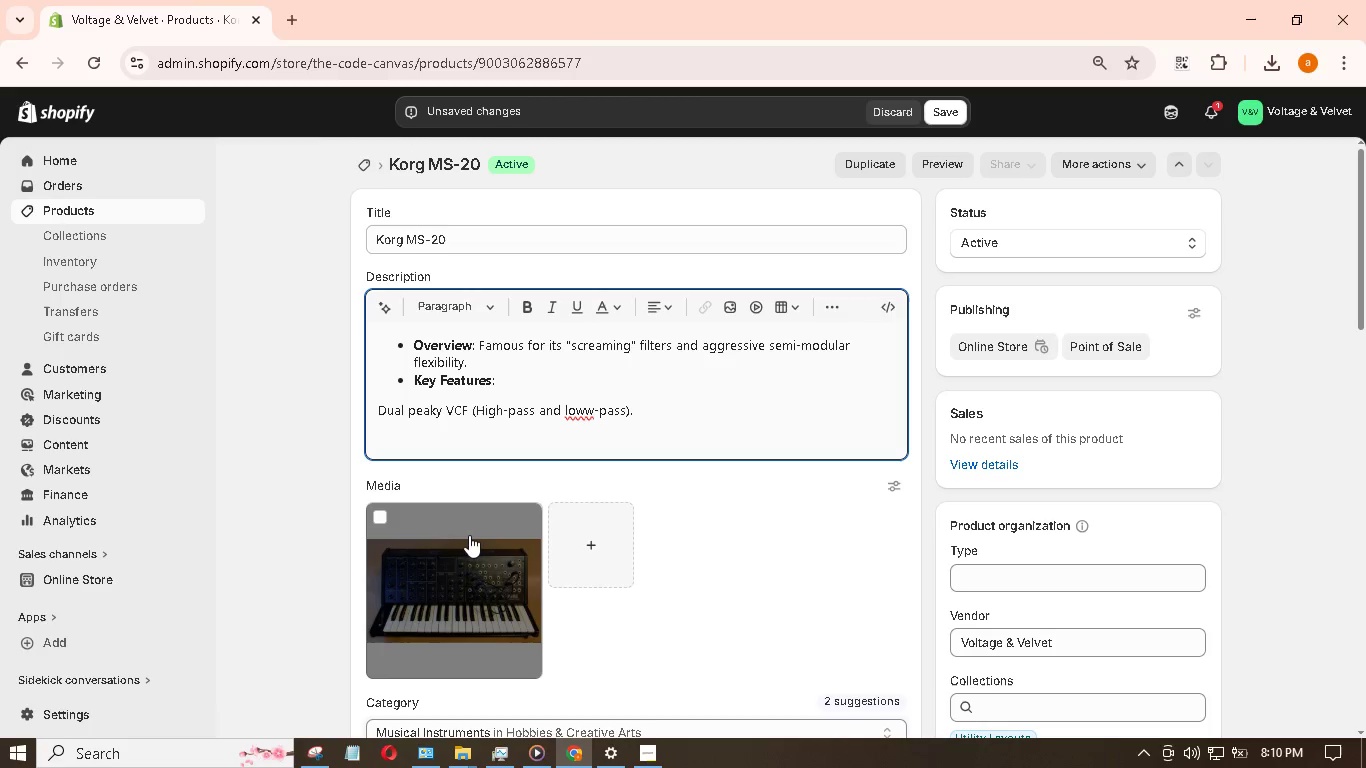 
key(ArrowLeft)
 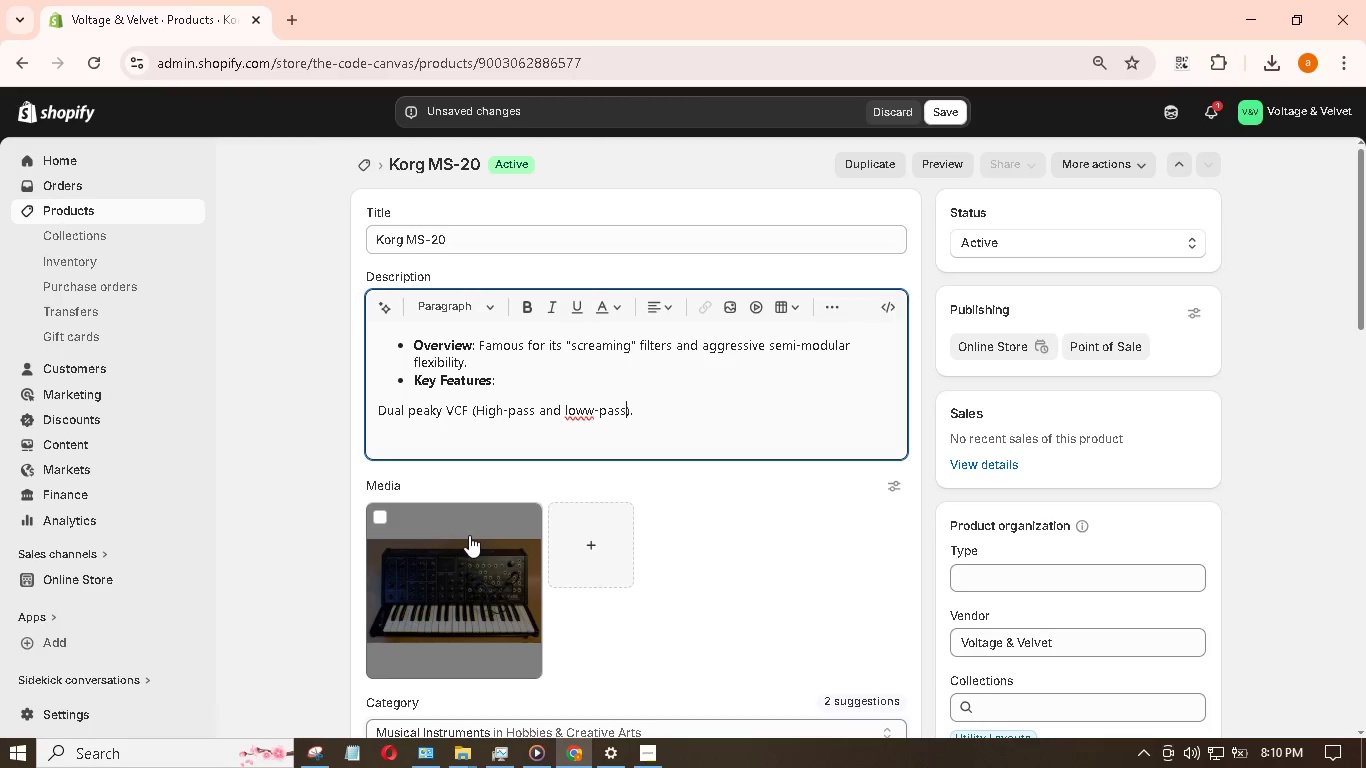 
key(ArrowLeft)
 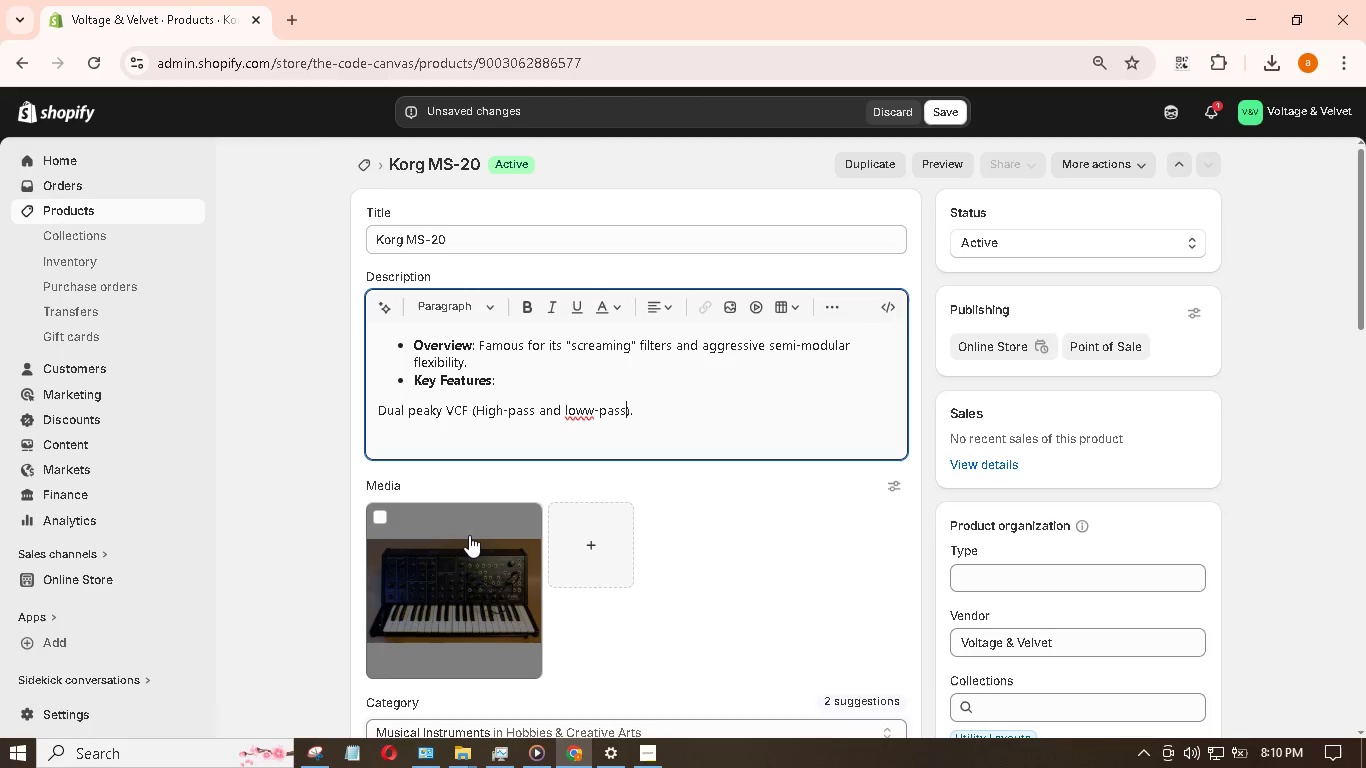 
key(ArrowLeft)
 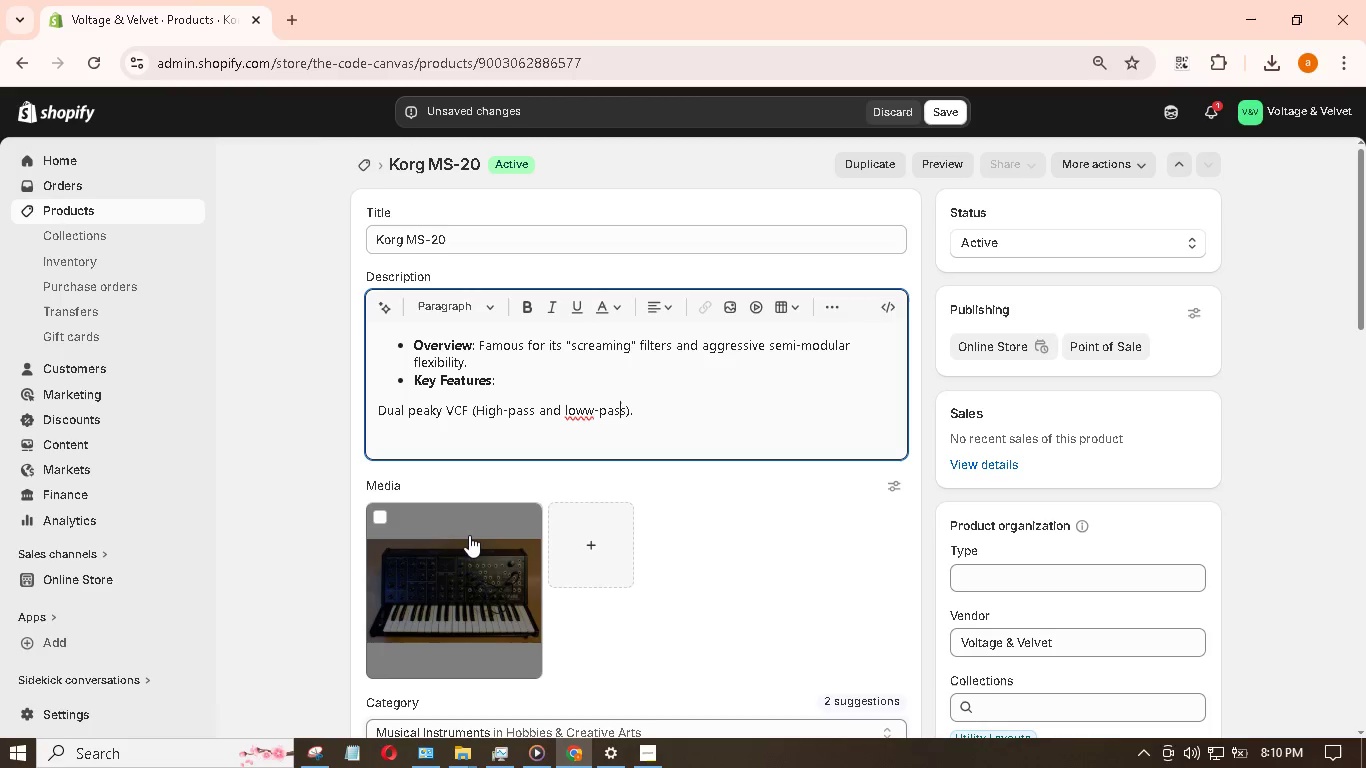 
key(ArrowLeft)
 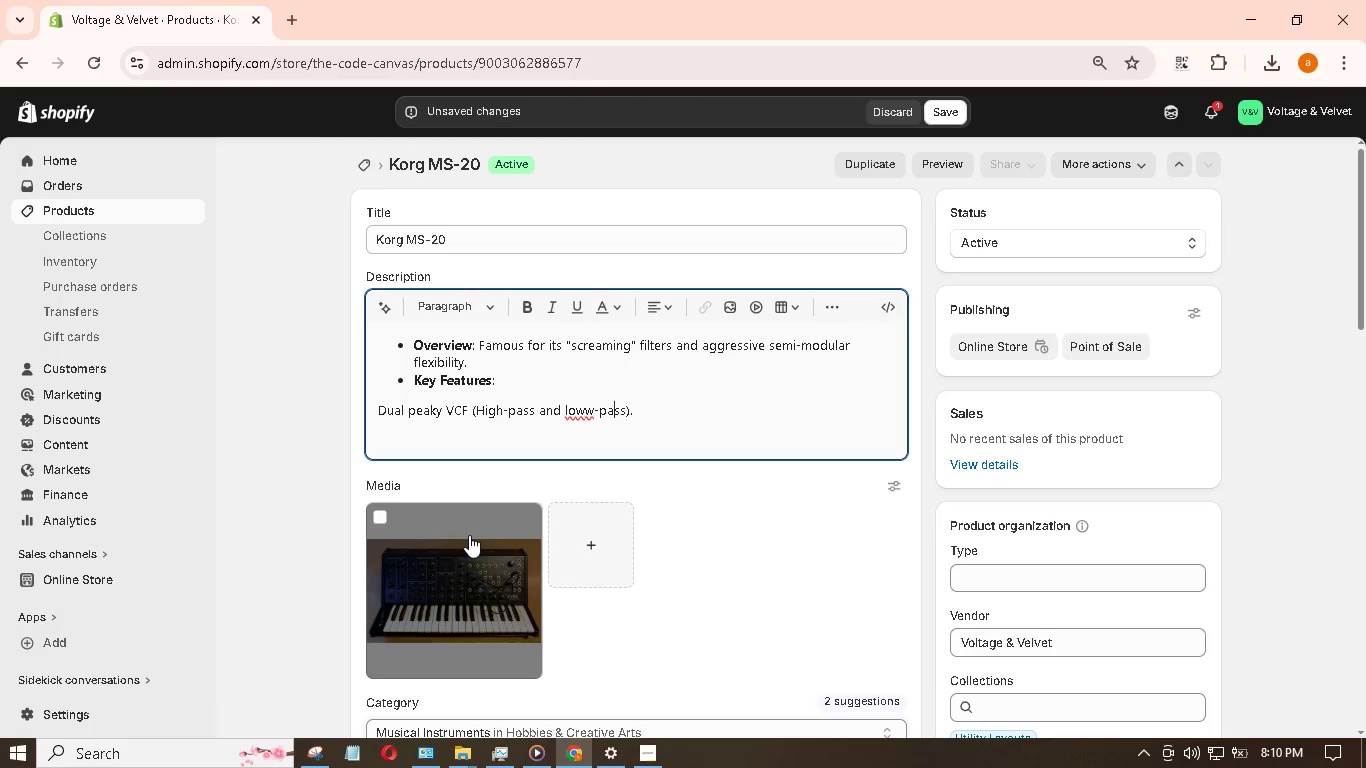 
key(ArrowLeft)
 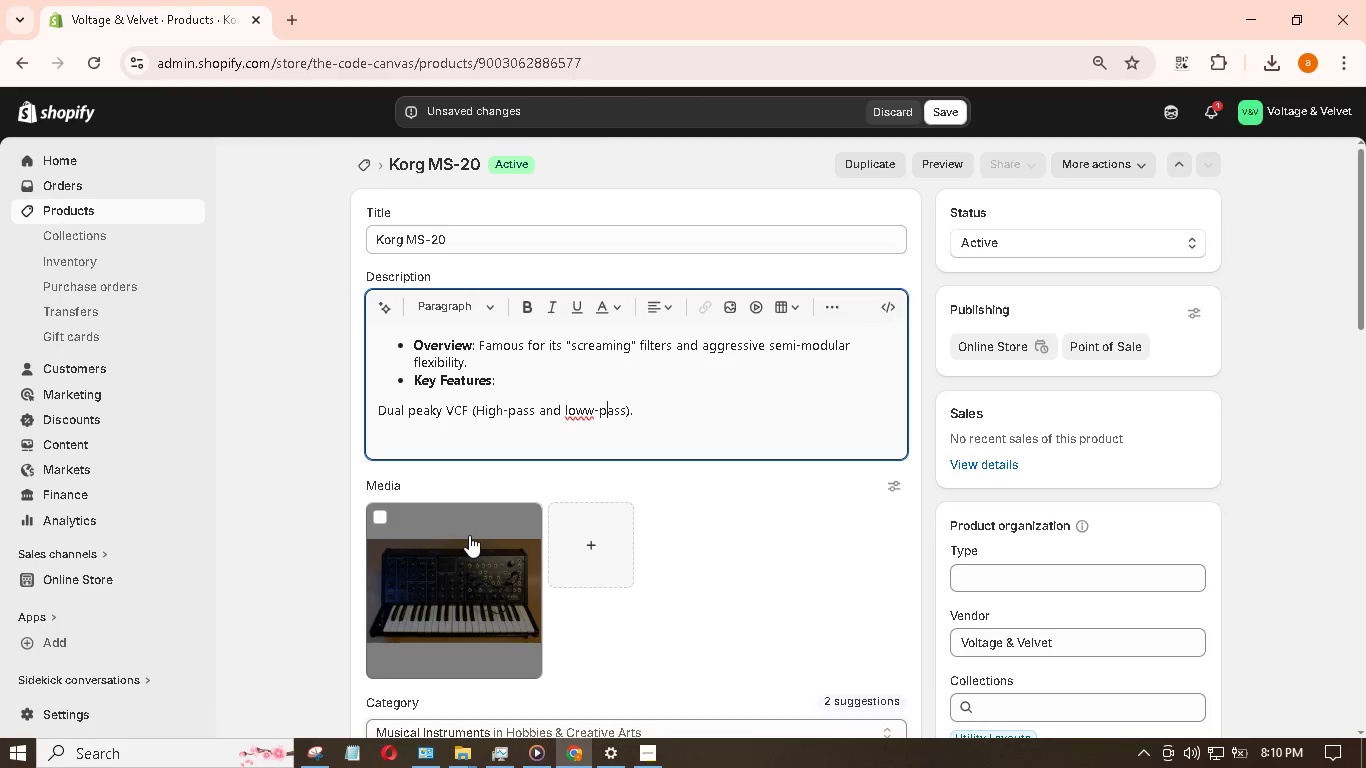 
key(ArrowLeft)
 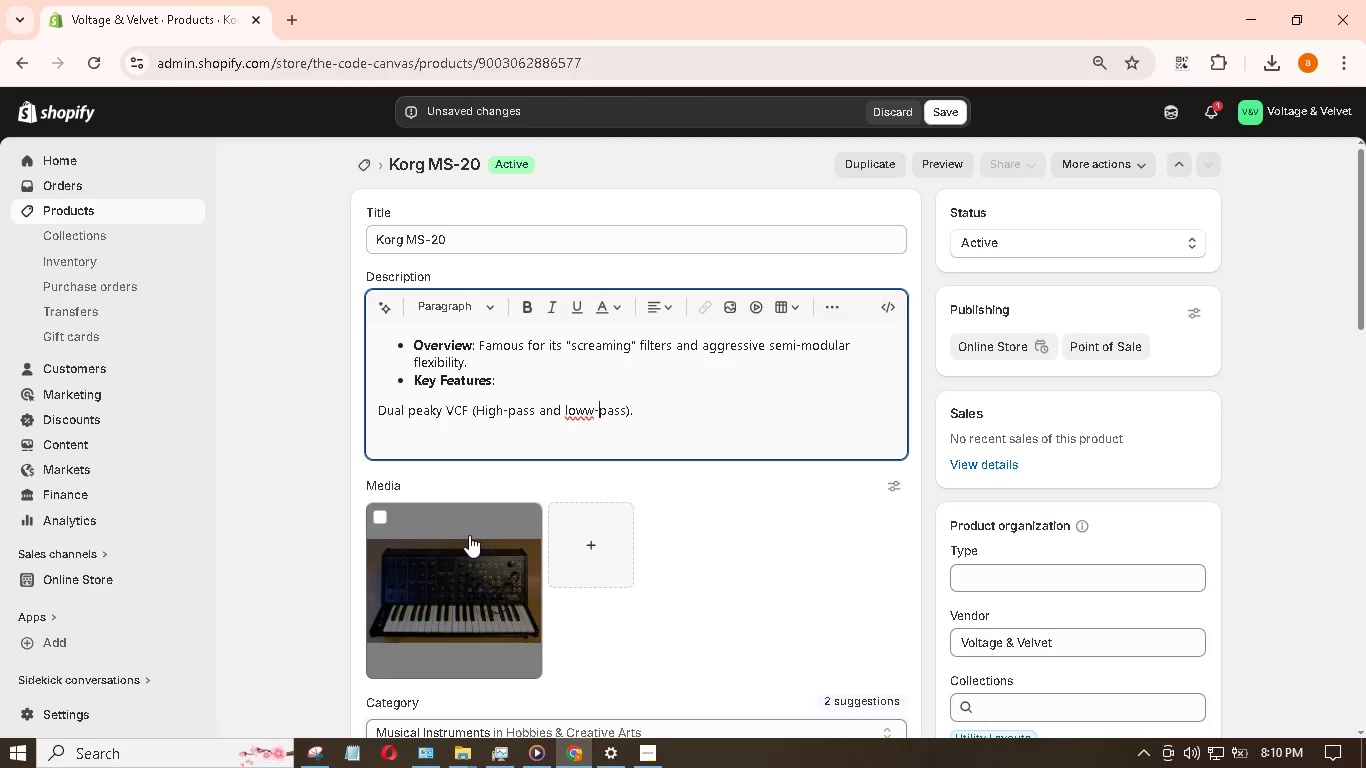 
key(ArrowLeft)
 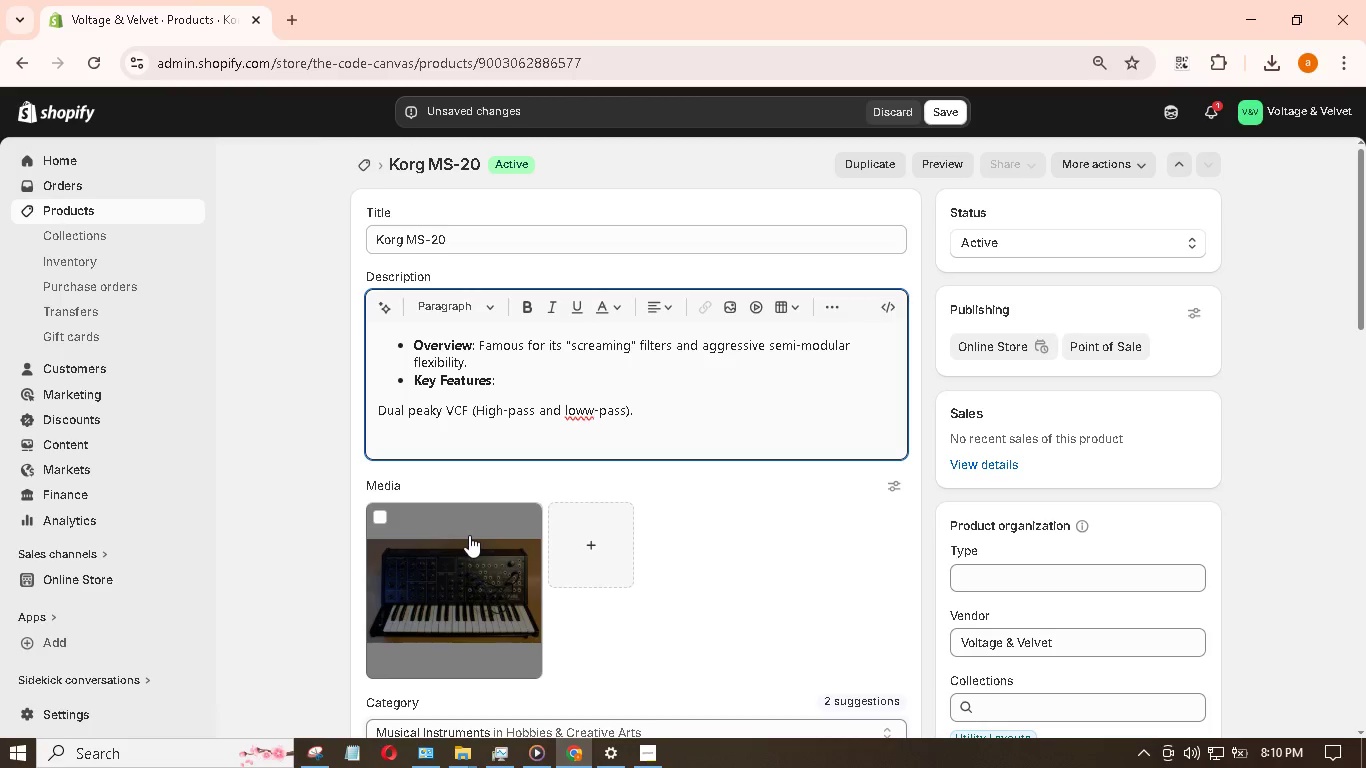 
key(Backspace)
 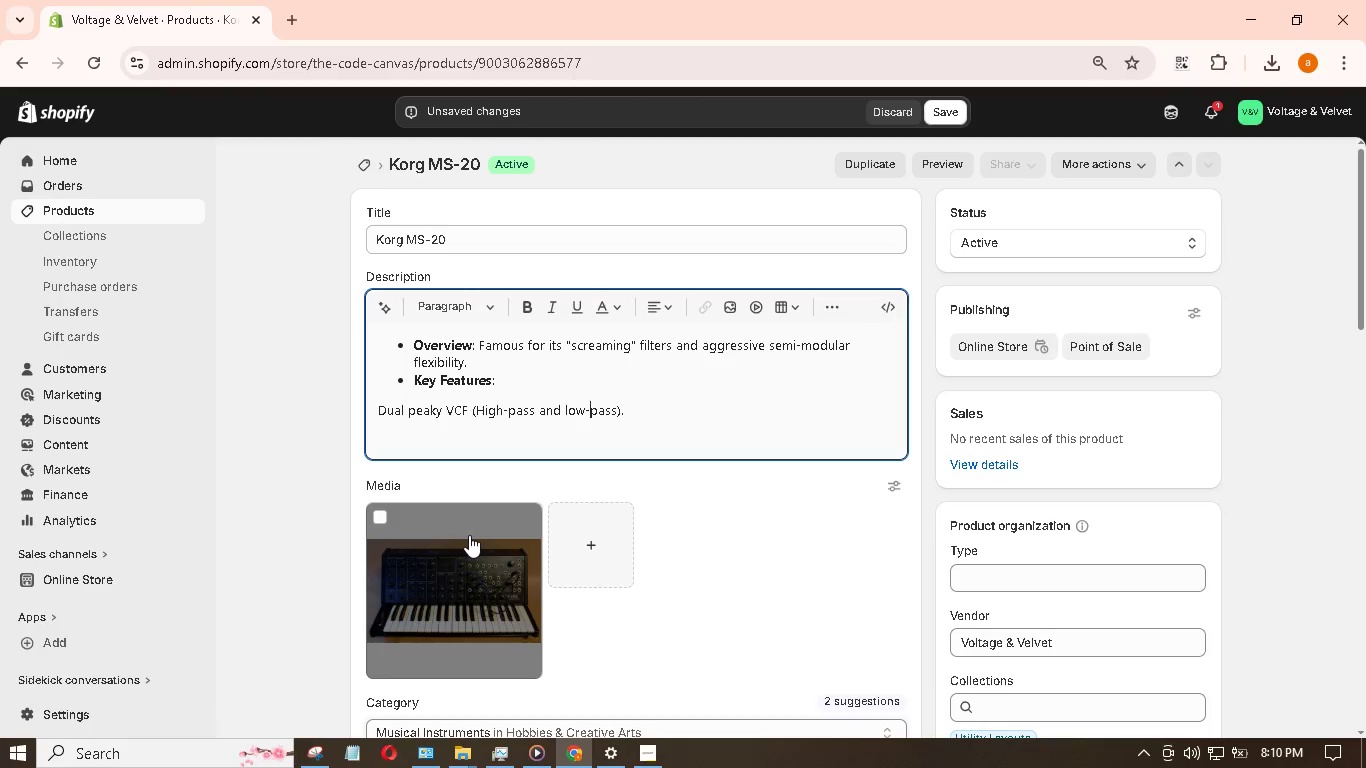 
hold_key(key=ArrowRight, duration=0.78)
 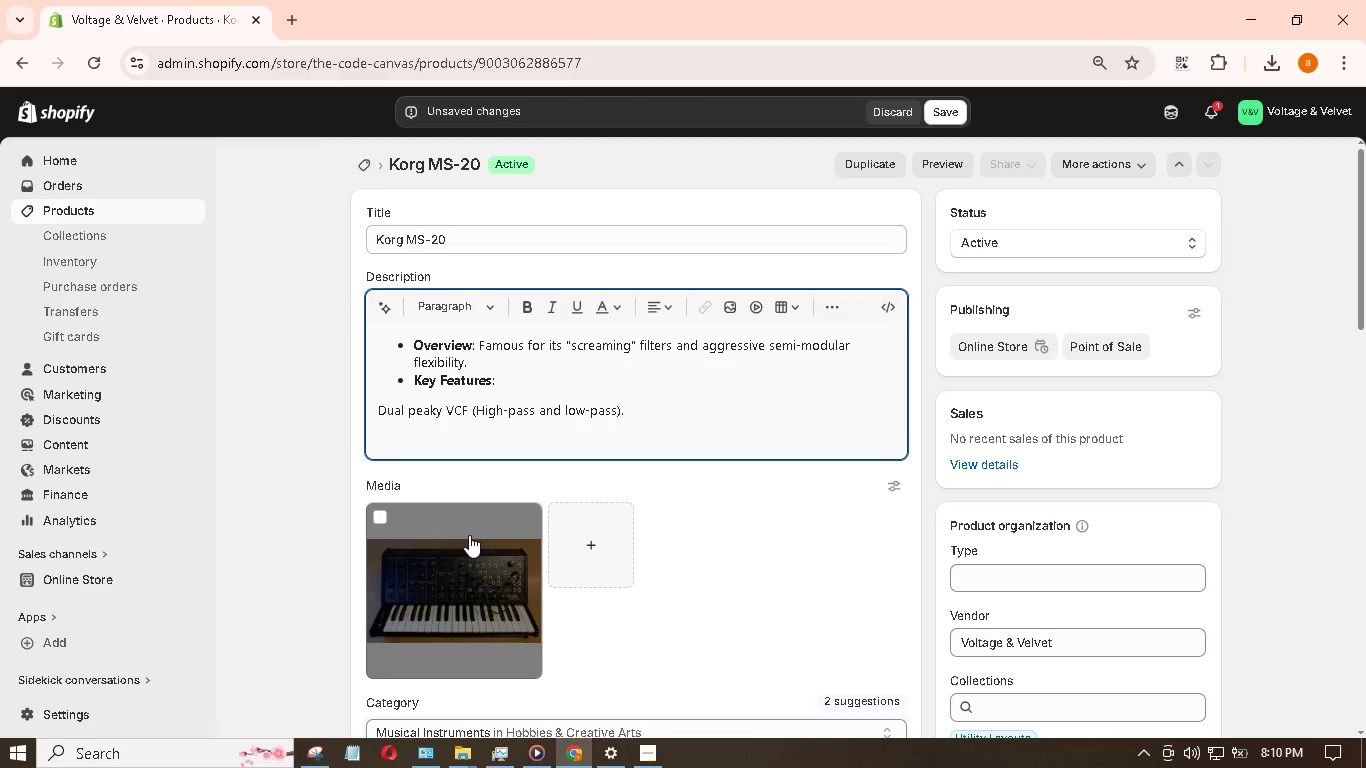 
key(Enter)
 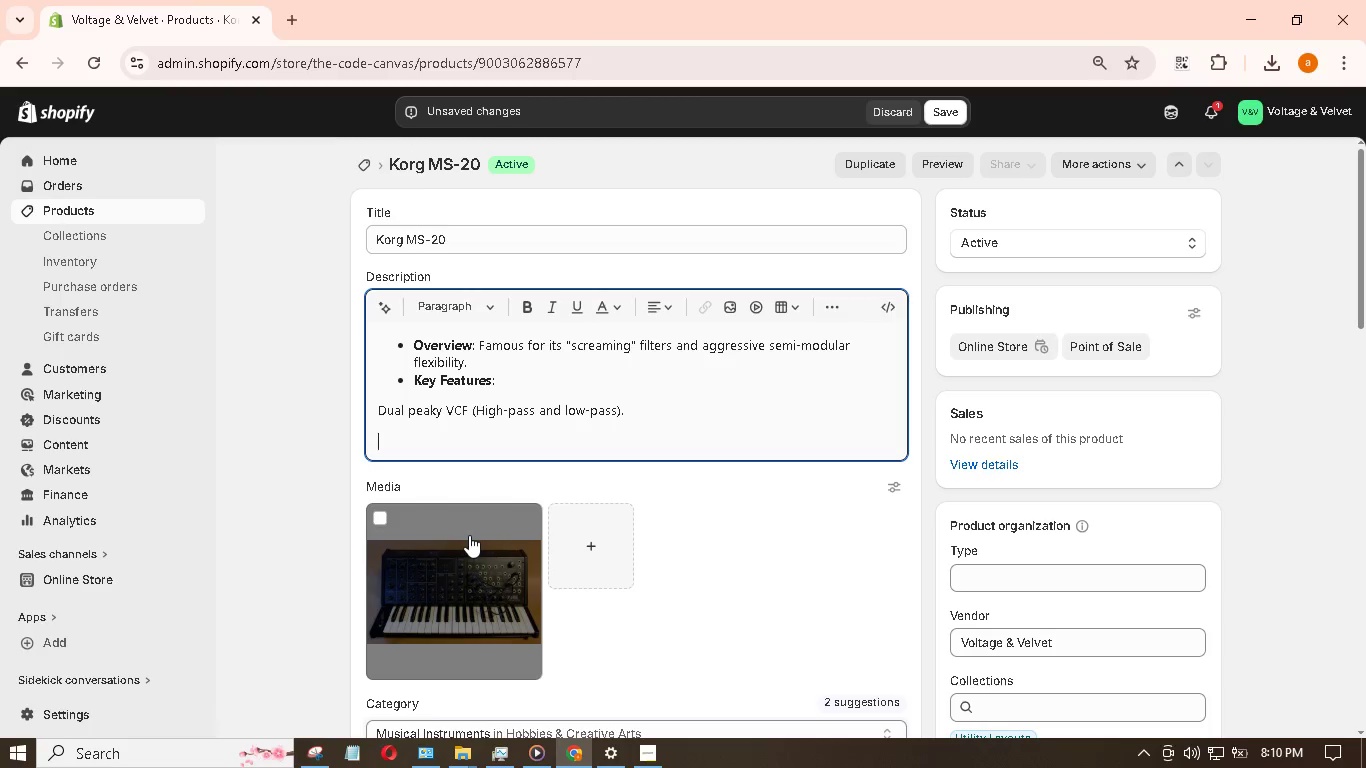 
type(are KORg35 filtter chip 91st Gen)>)
 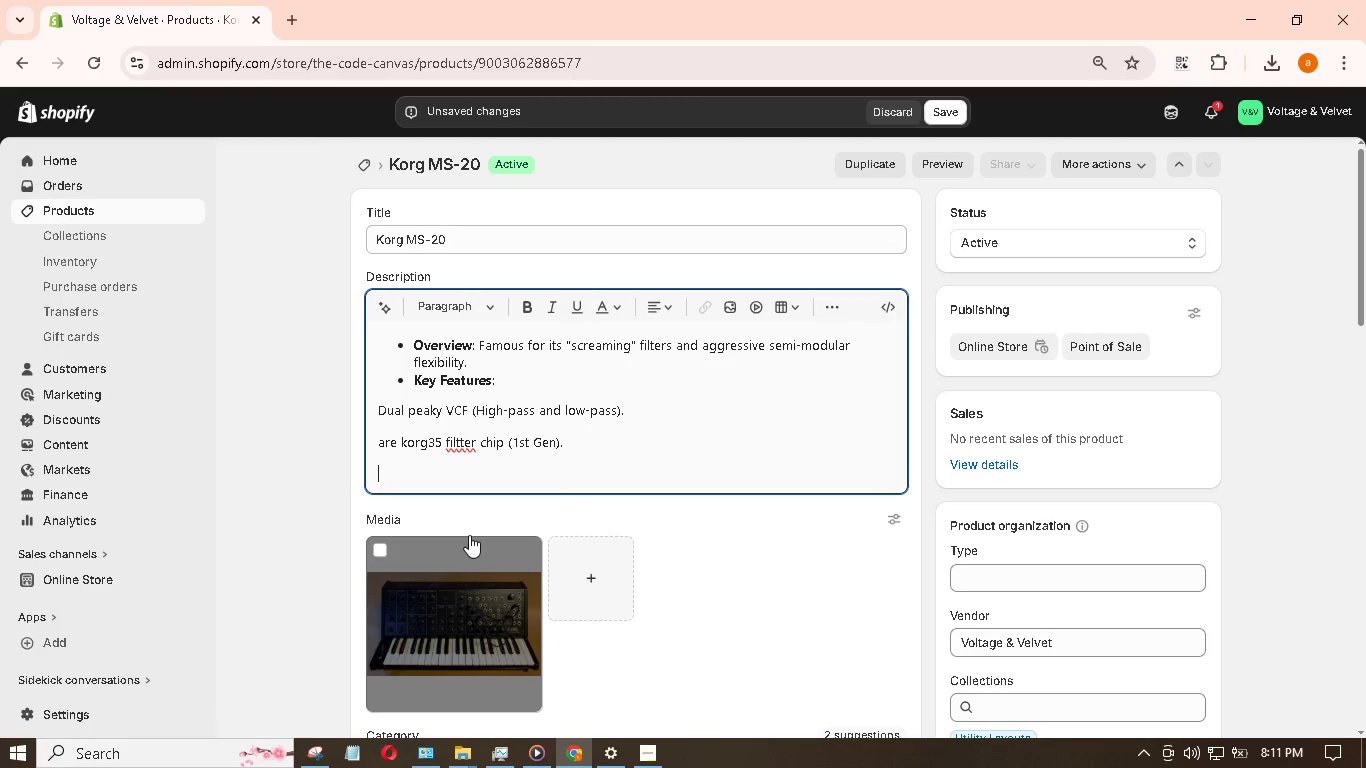 
 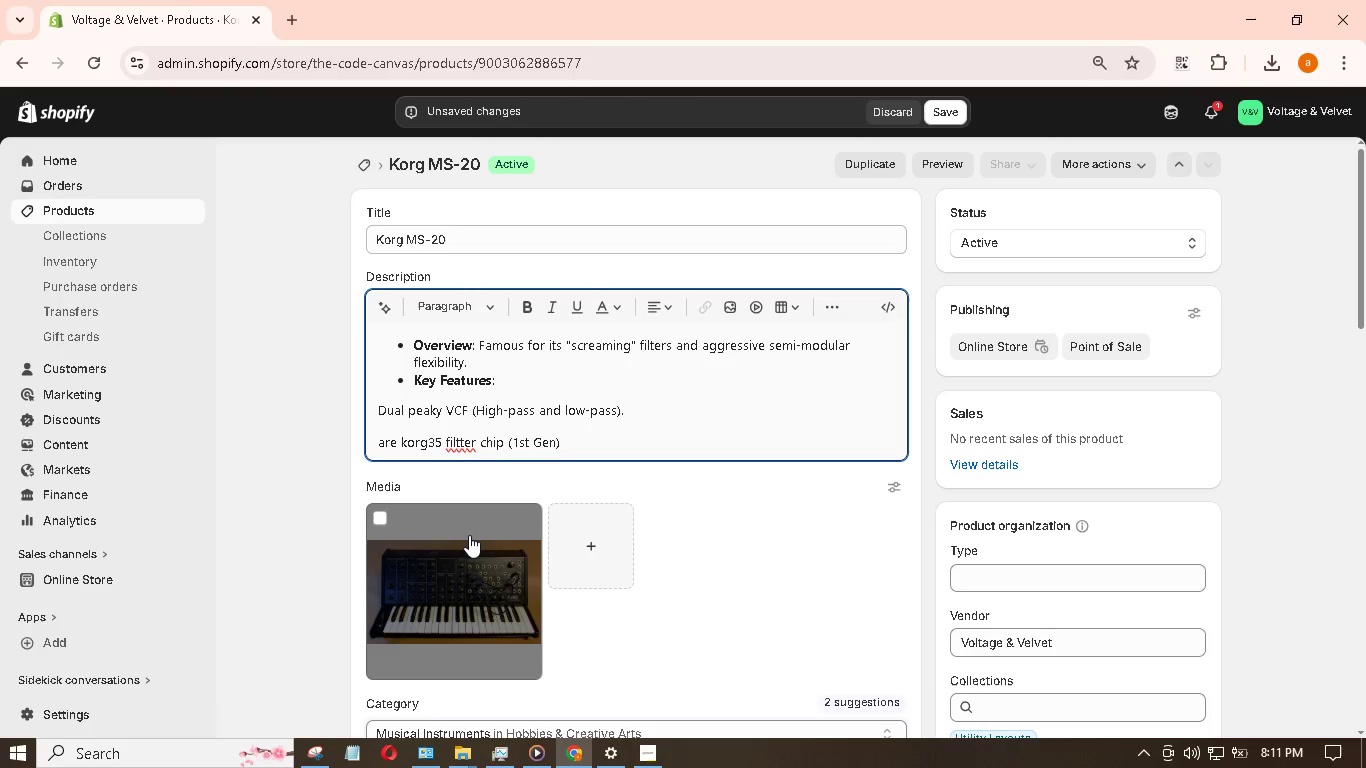 
key(Shift+Enter)
 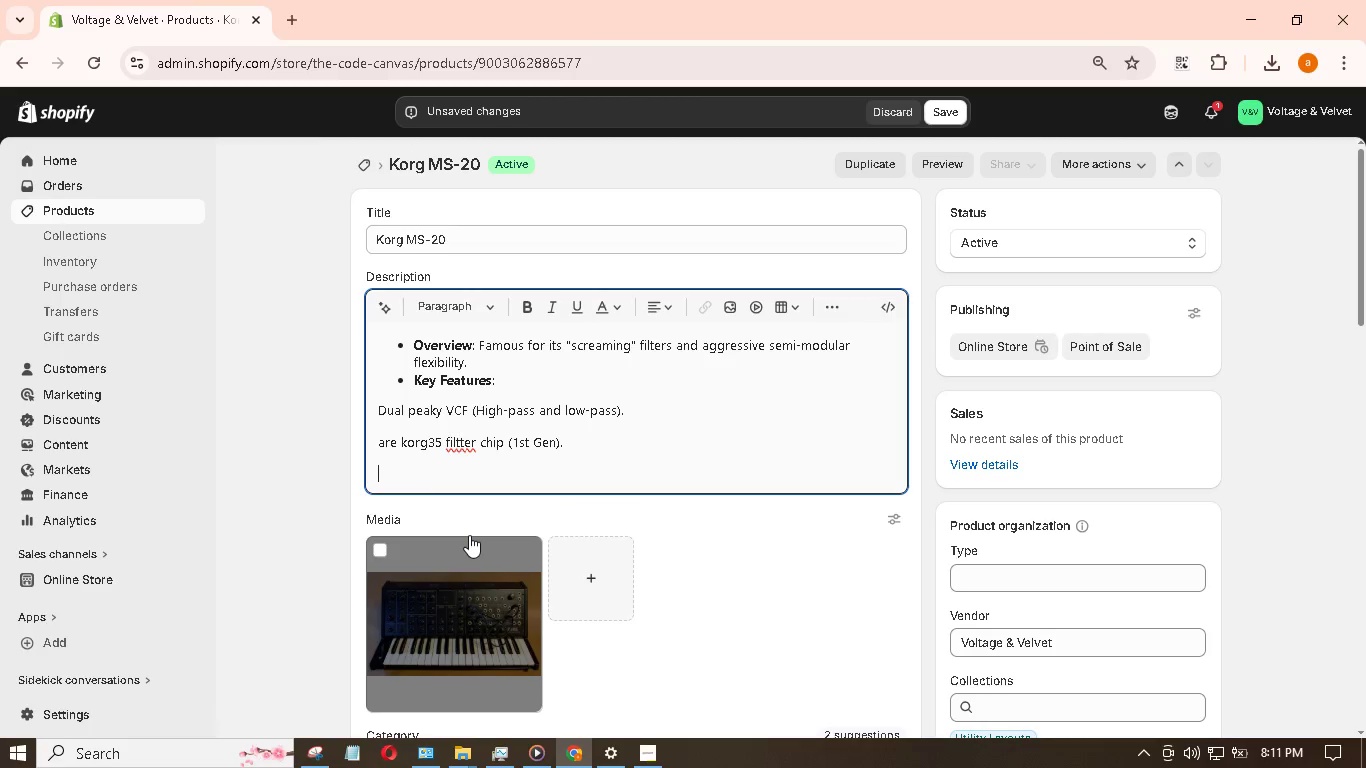 
key(ArrowUp)
 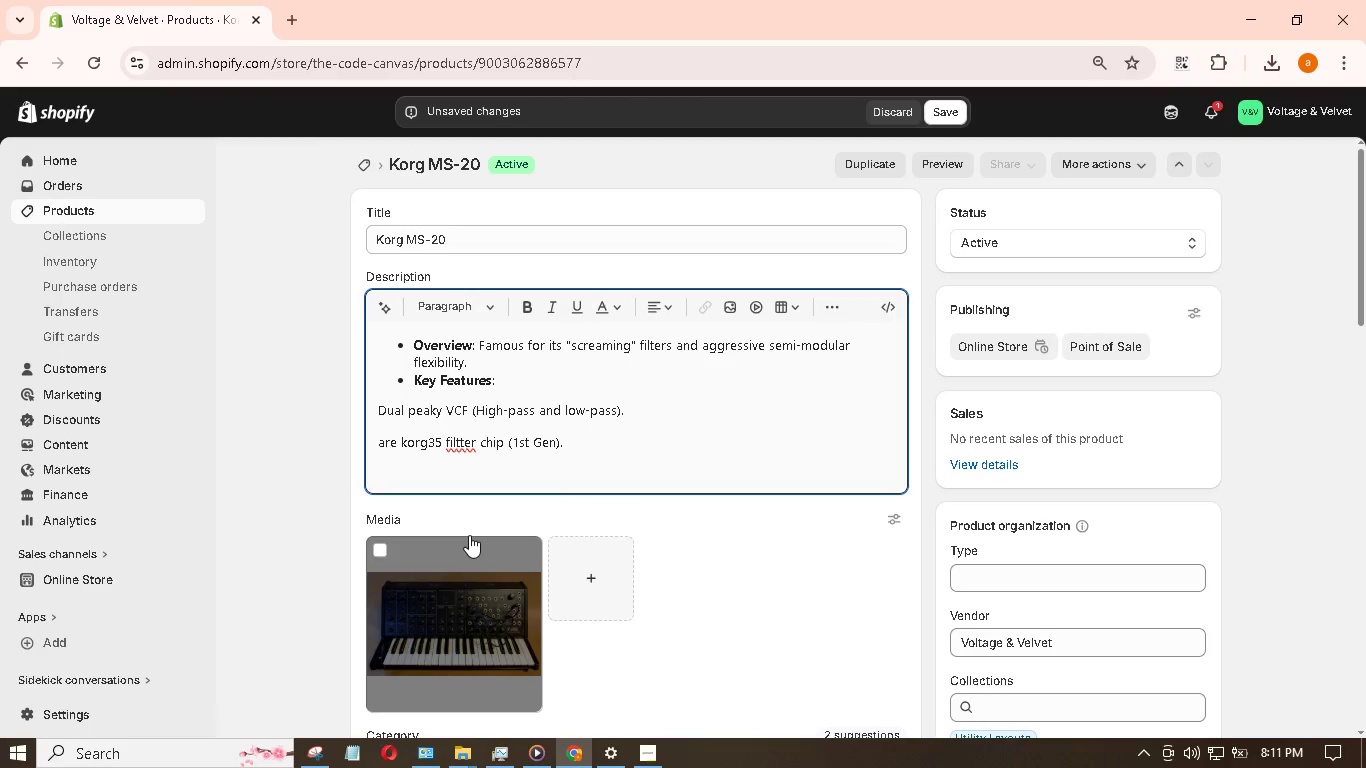 
key(Shift+R)
 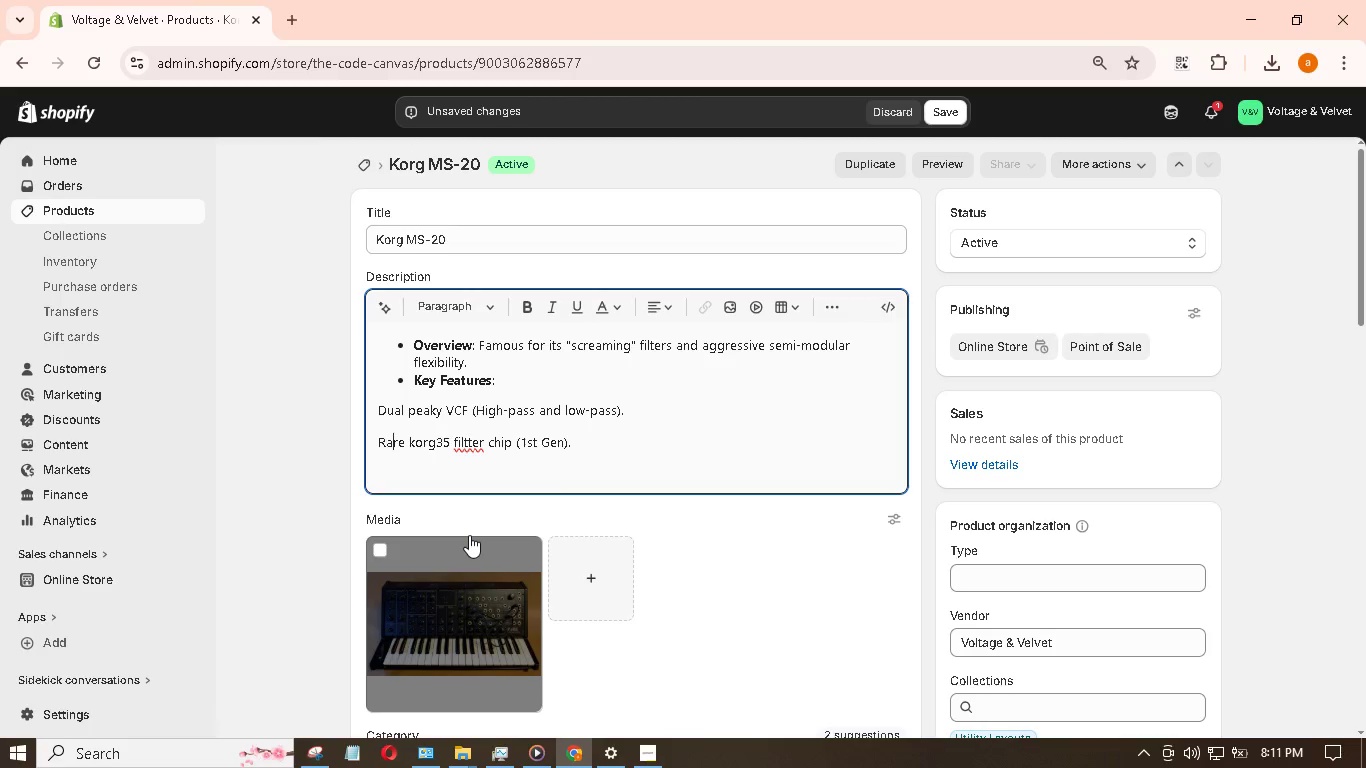 
hold_key(key=ArrowRight, duration=0.89)
 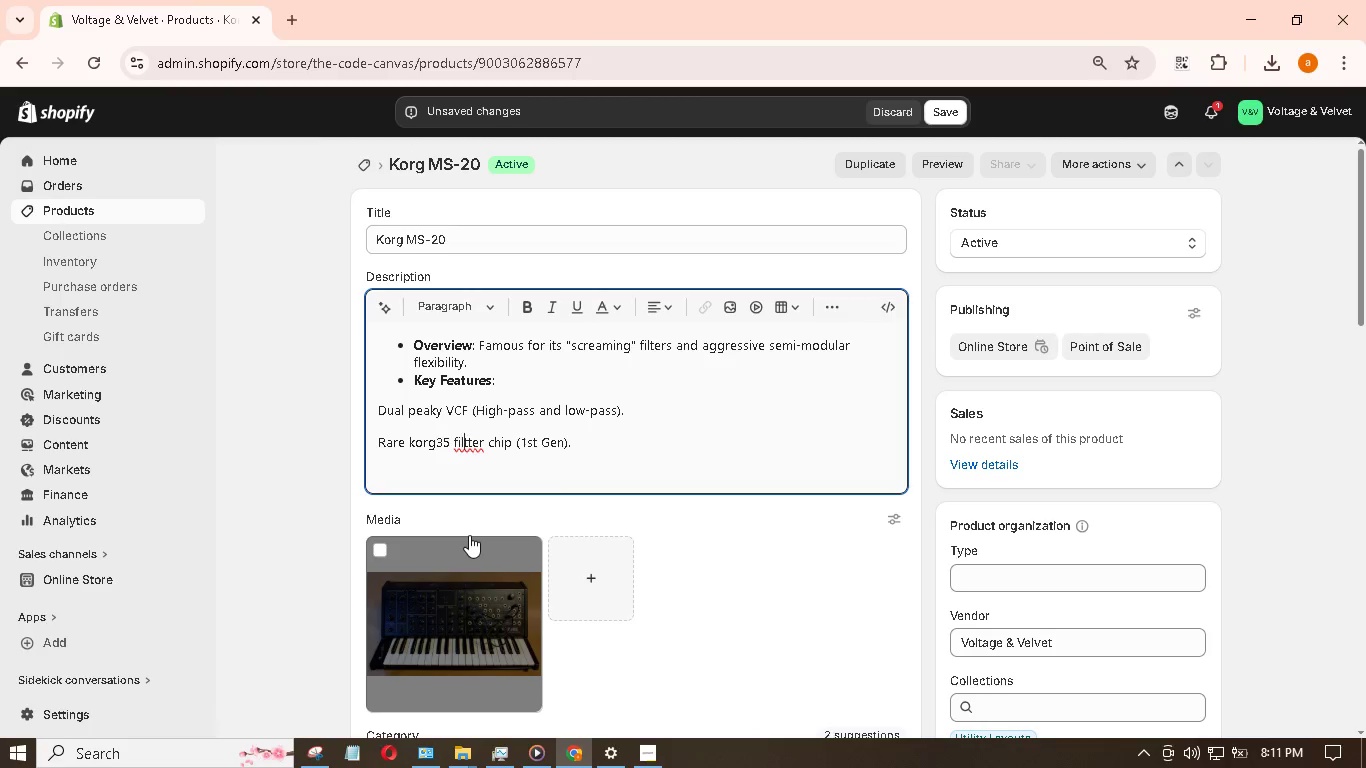 
key(ArrowRight)
 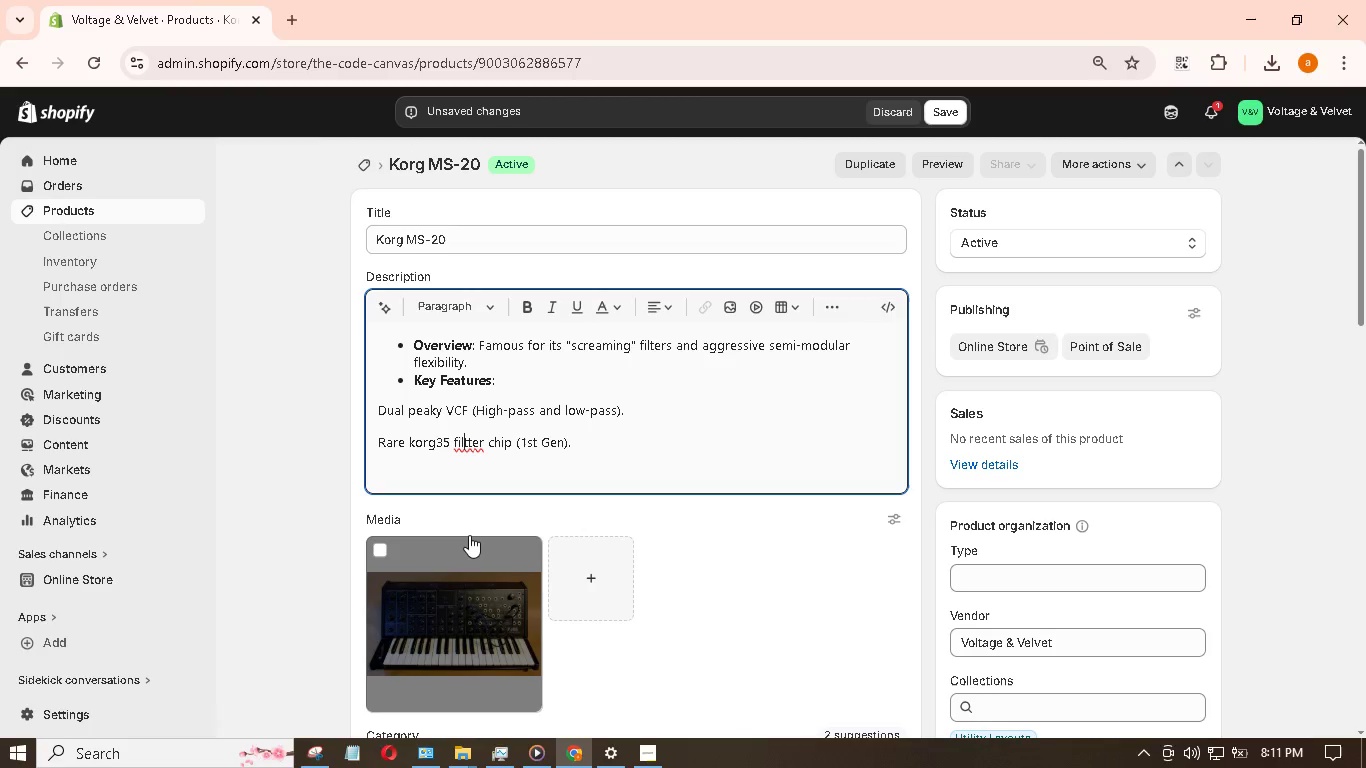 
key(ArrowRight)
 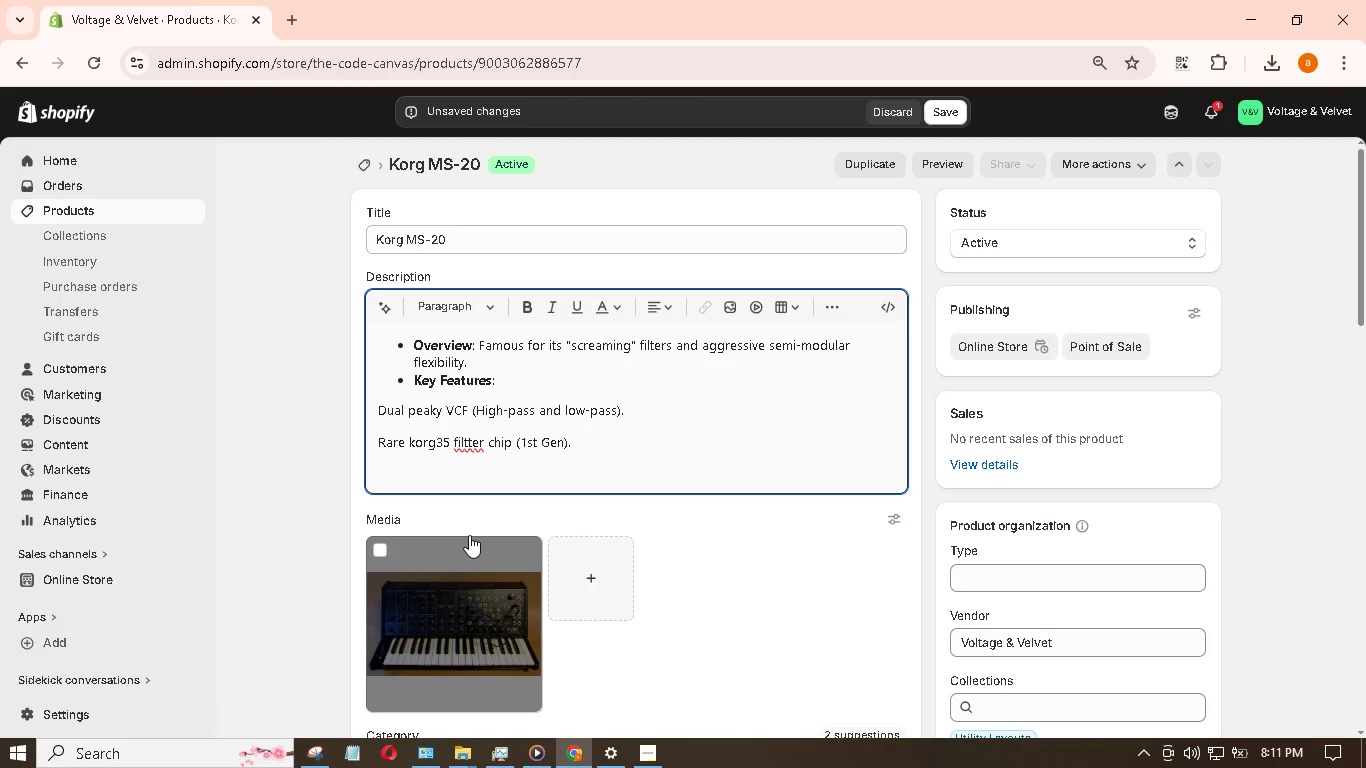 
key(Backspace)
 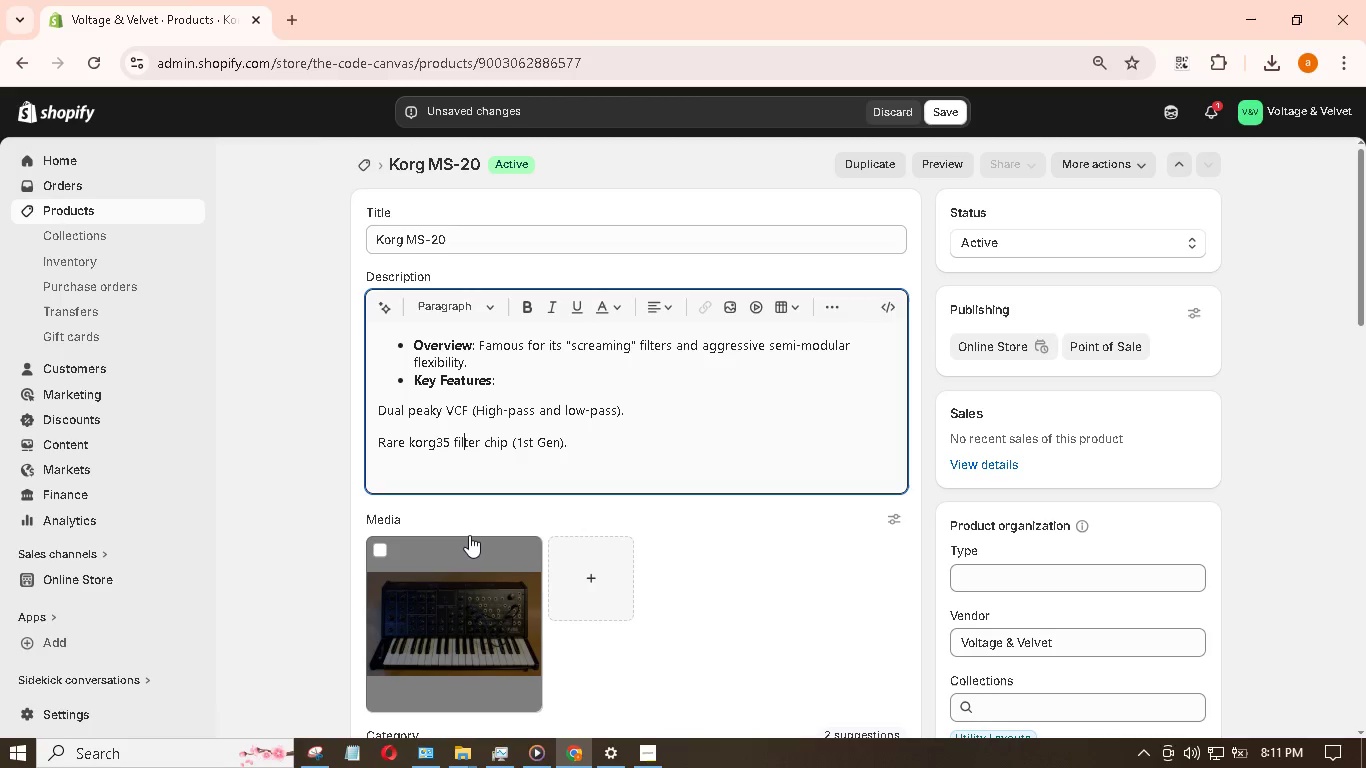 
key(ArrowDown)
 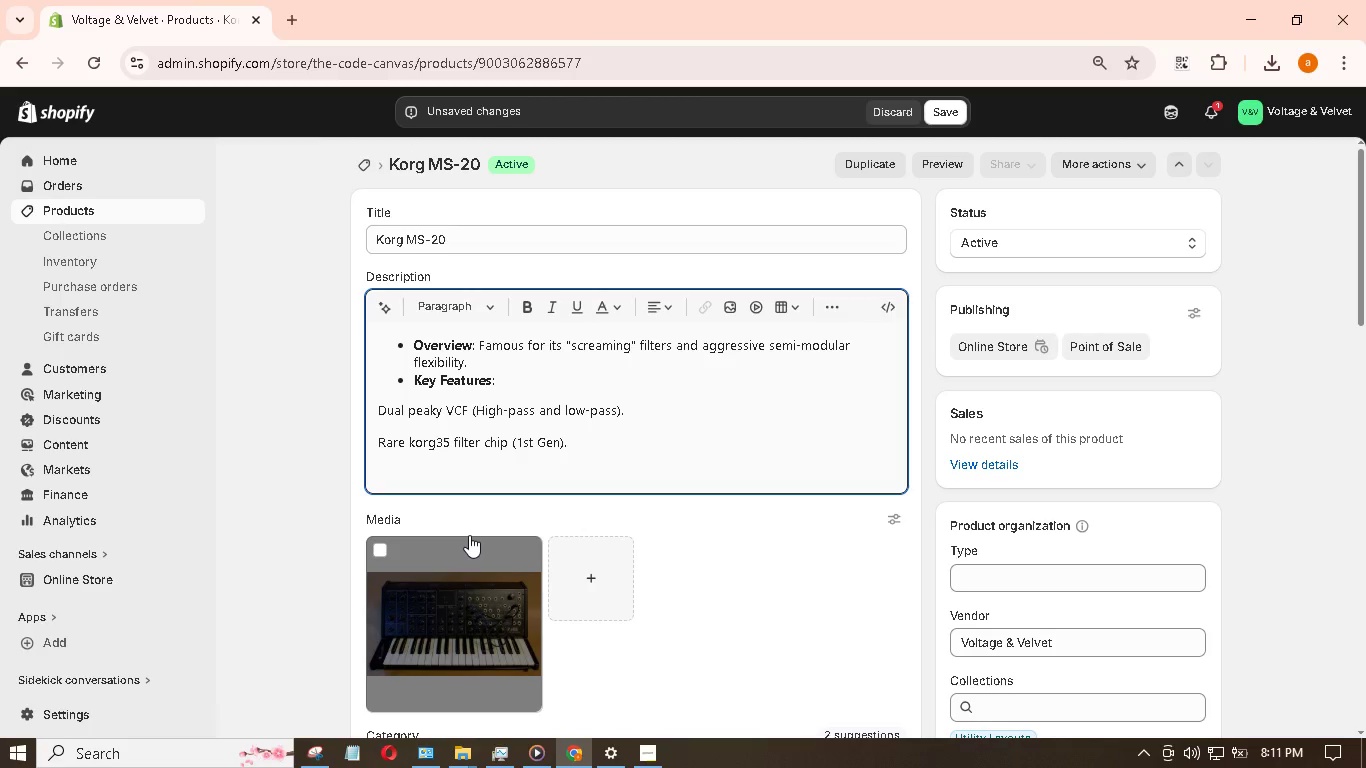 
type(EXTernal Signal Proccessot)
key(Backspace)
type(r )
 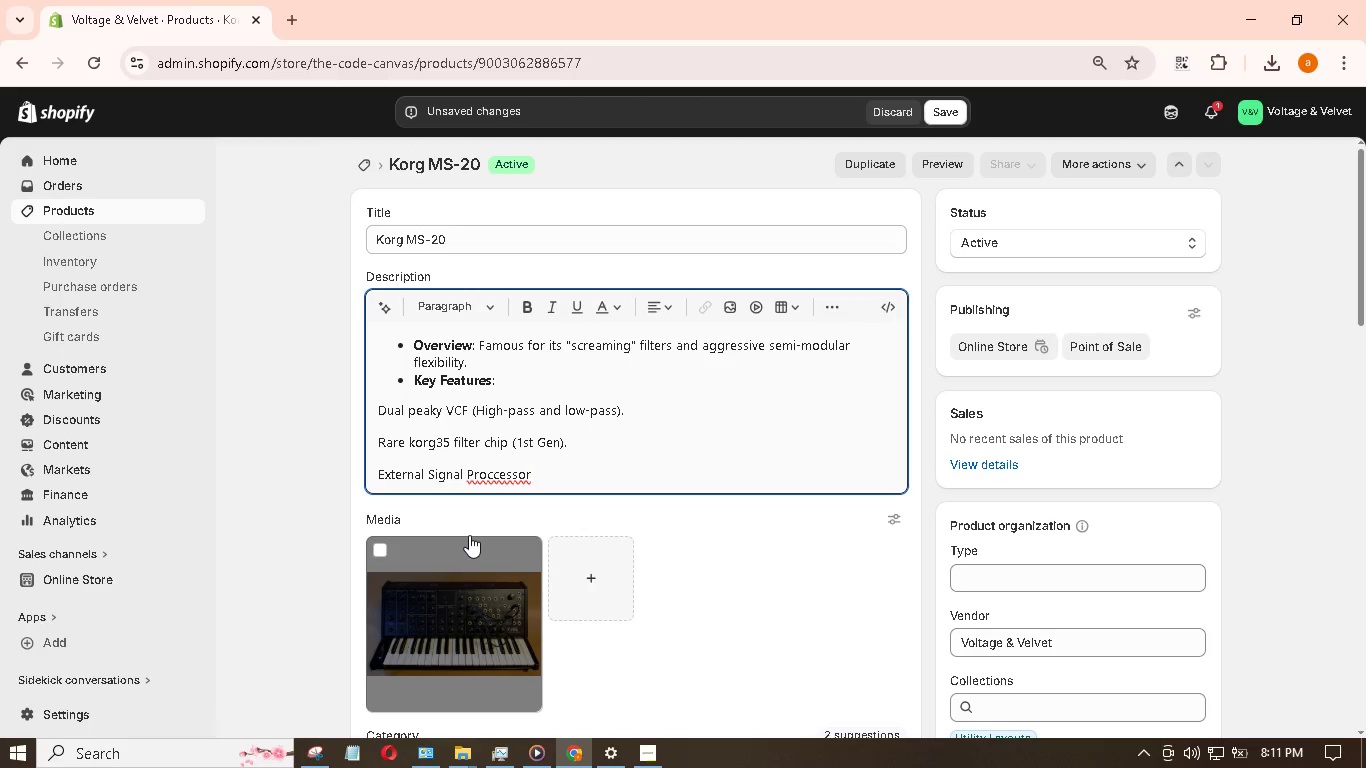 
key(ArrowLeft)
 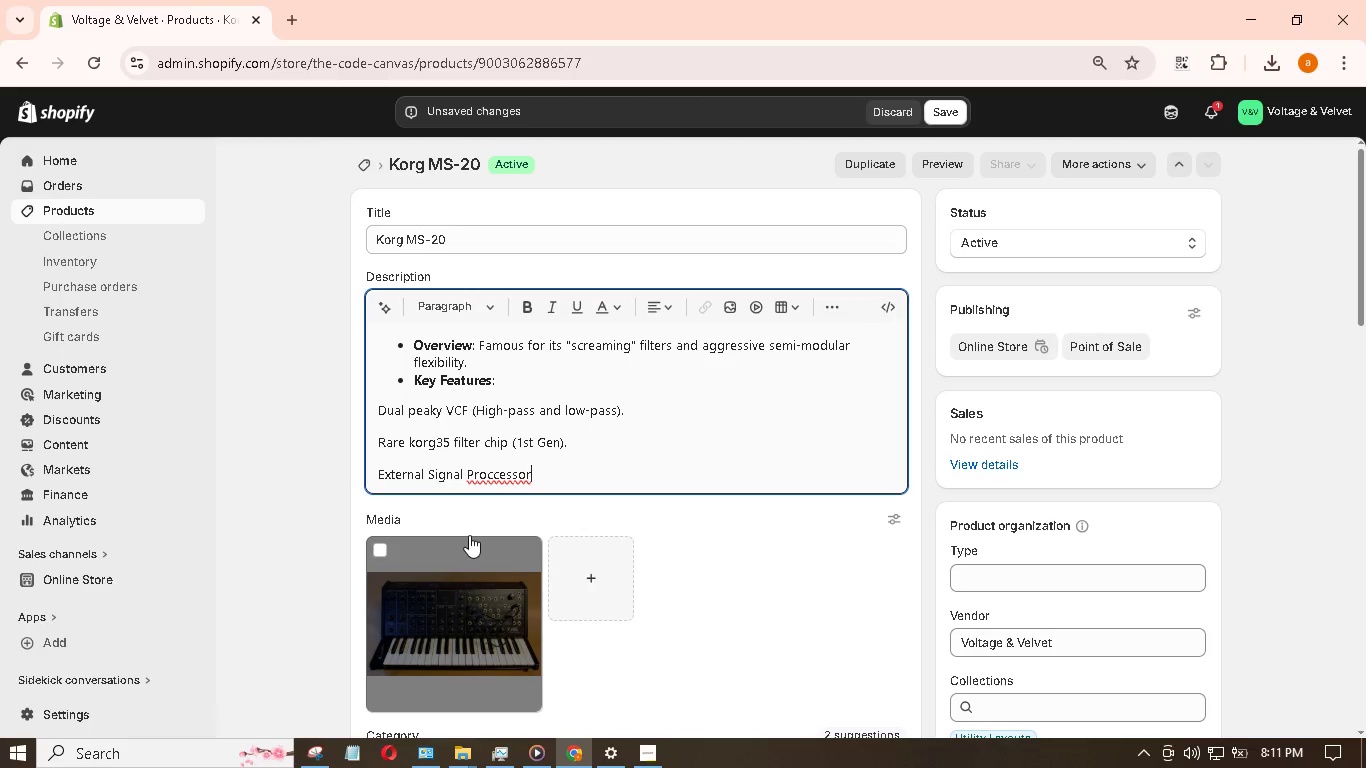 
key(ArrowLeft)
 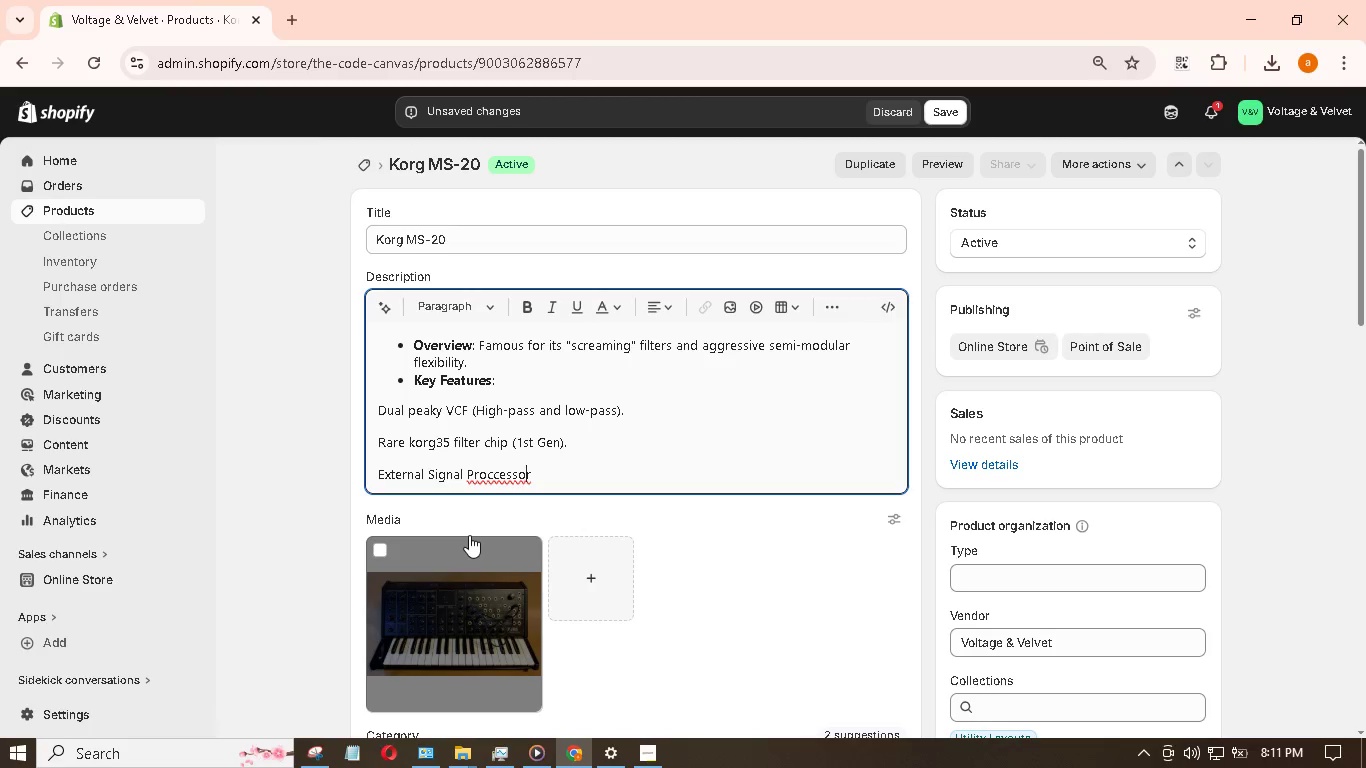 
key(ArrowLeft)
 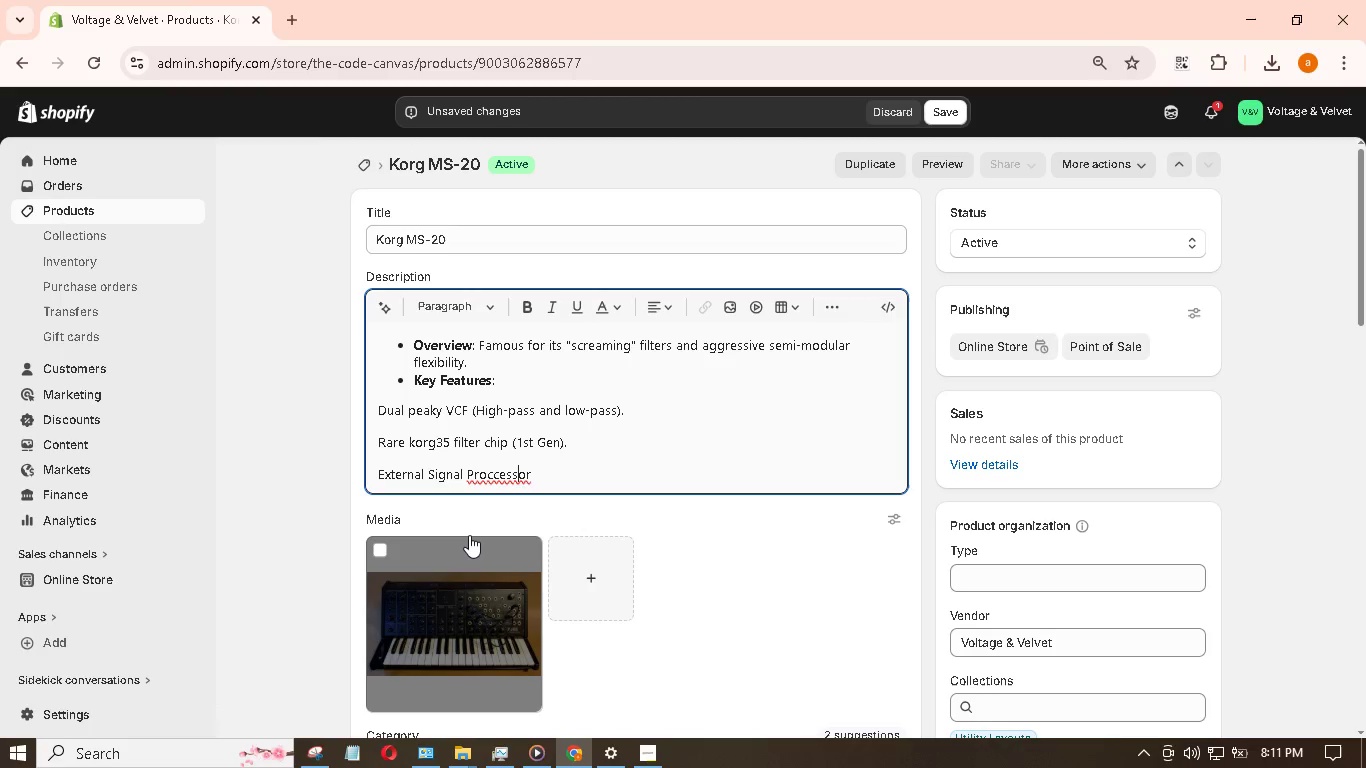 
key(ArrowLeft)
 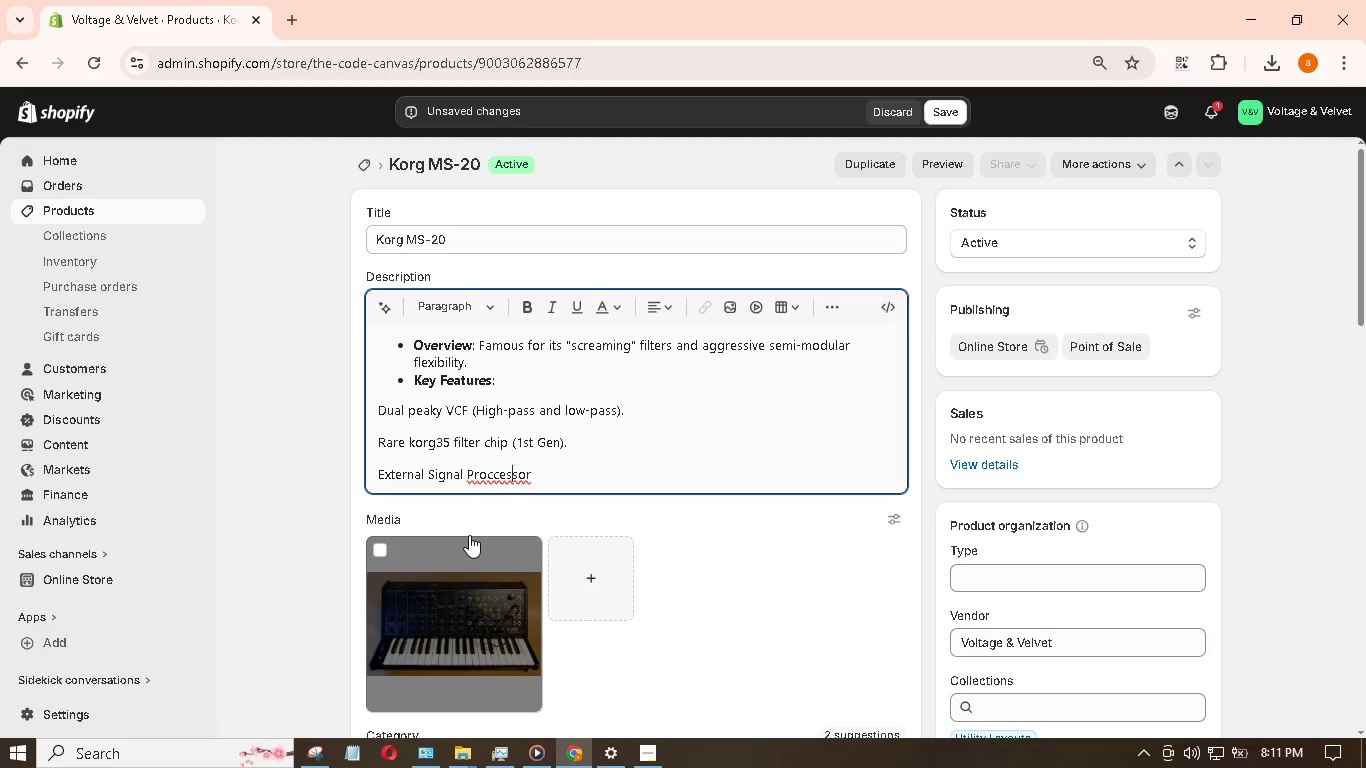 
key(ArrowLeft)
 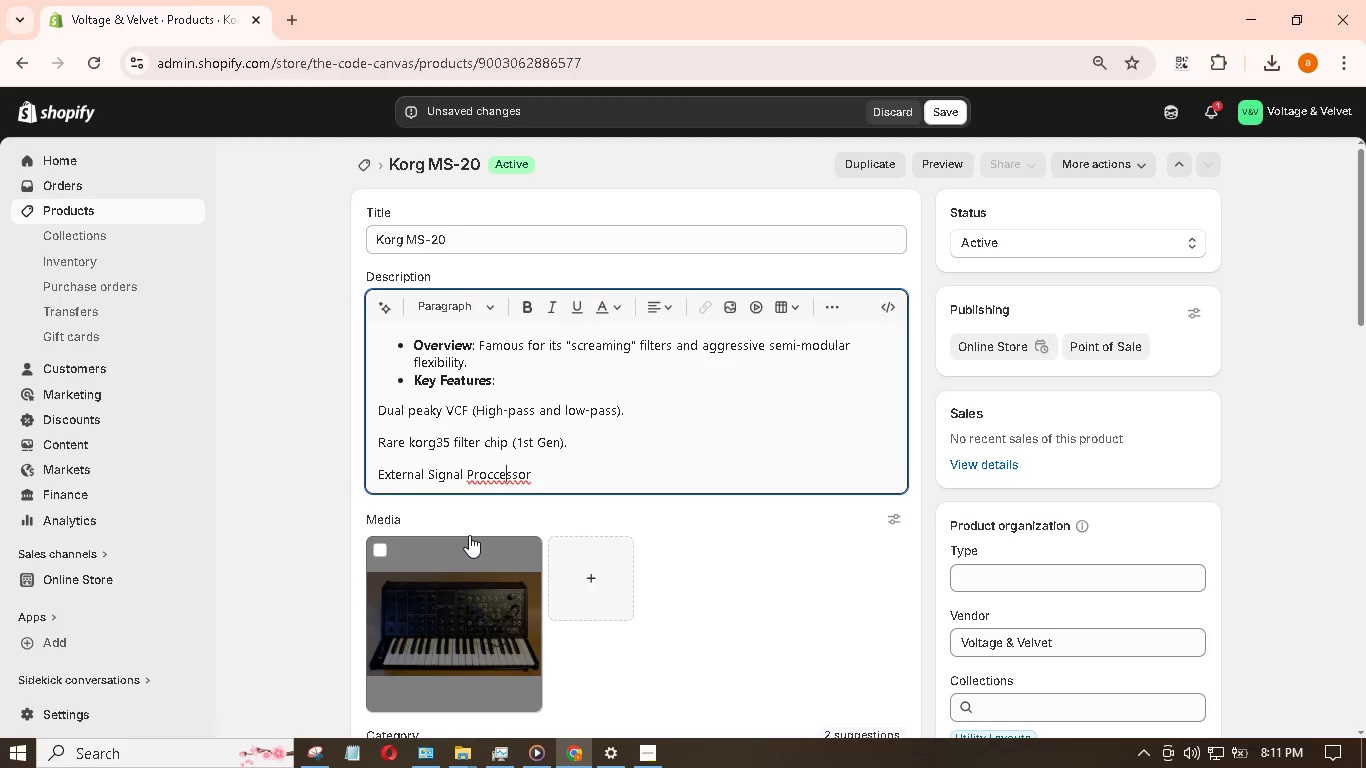 
key(ArrowLeft)
 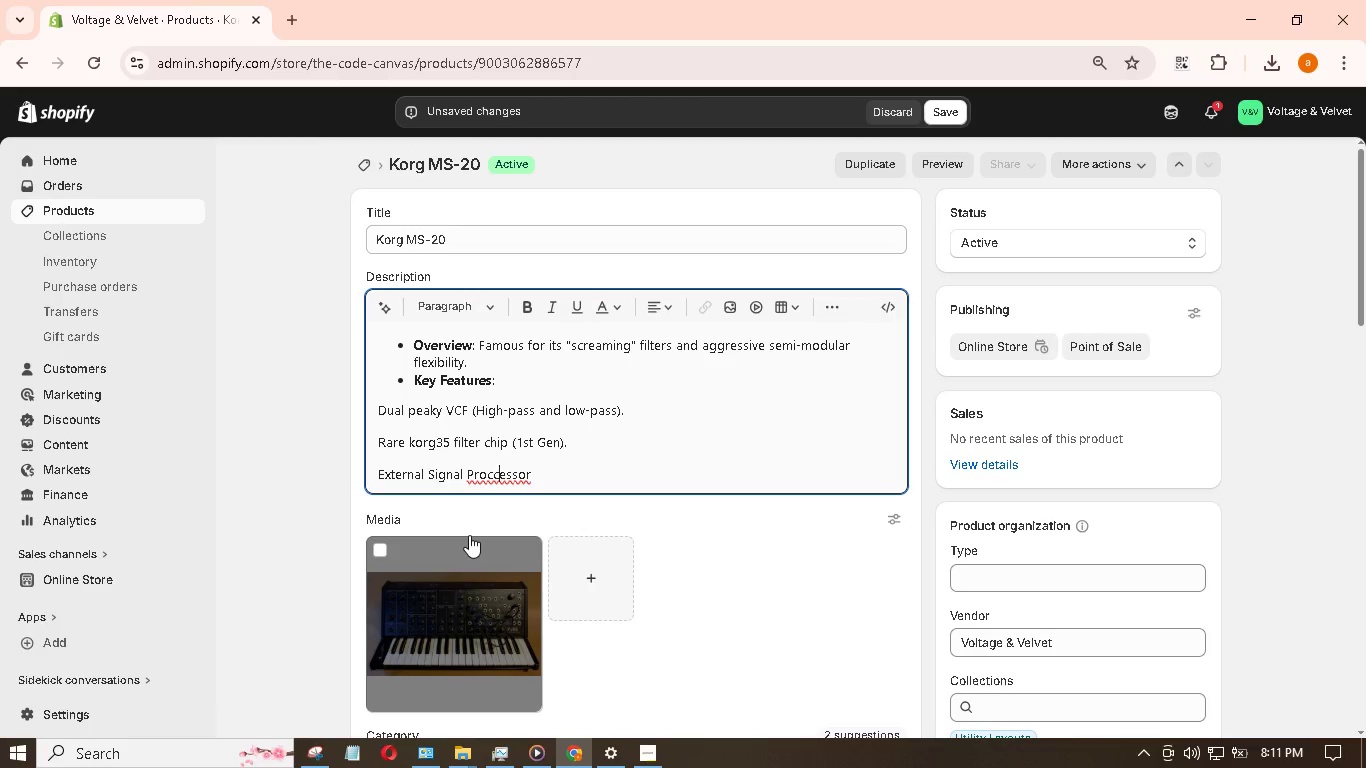 
key(ArrowLeft)
 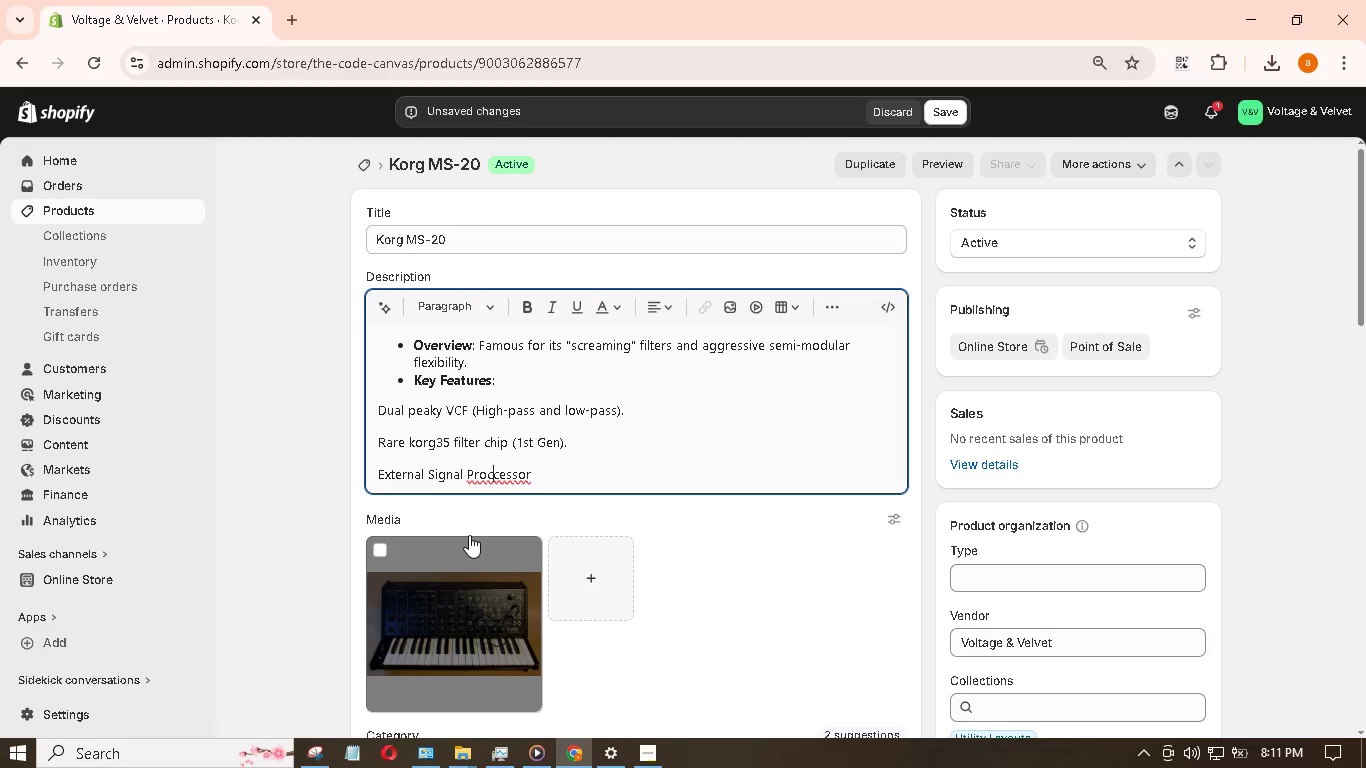 
key(ArrowLeft)
 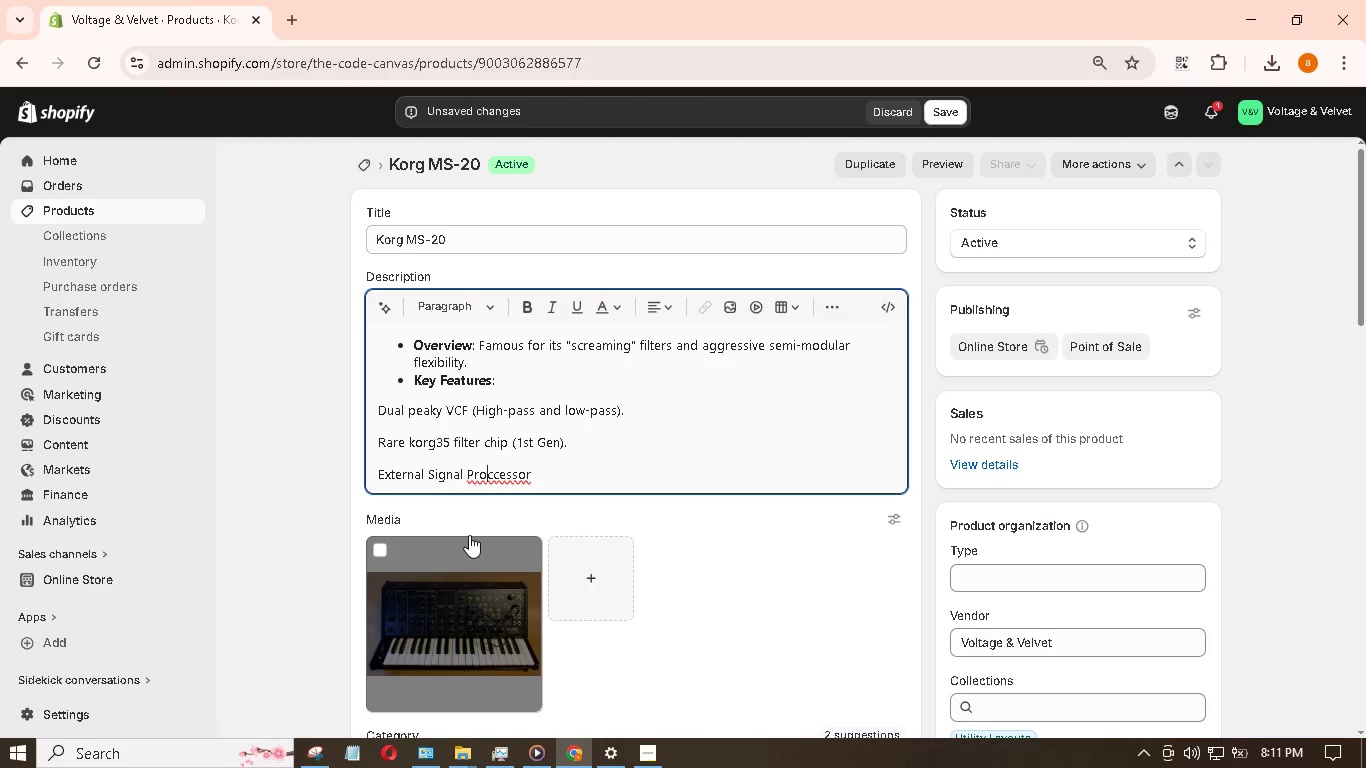 
key(ArrowRight)
 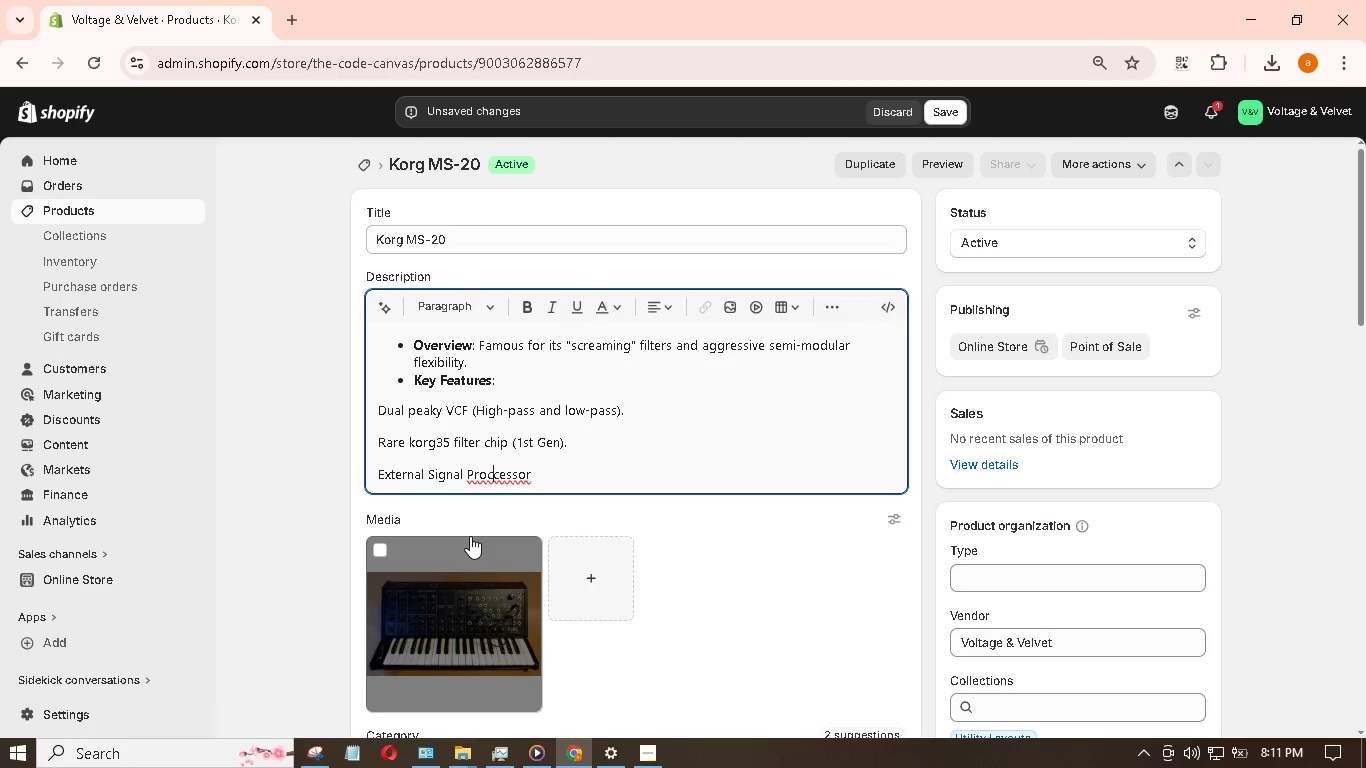 
key(ArrowRight)
 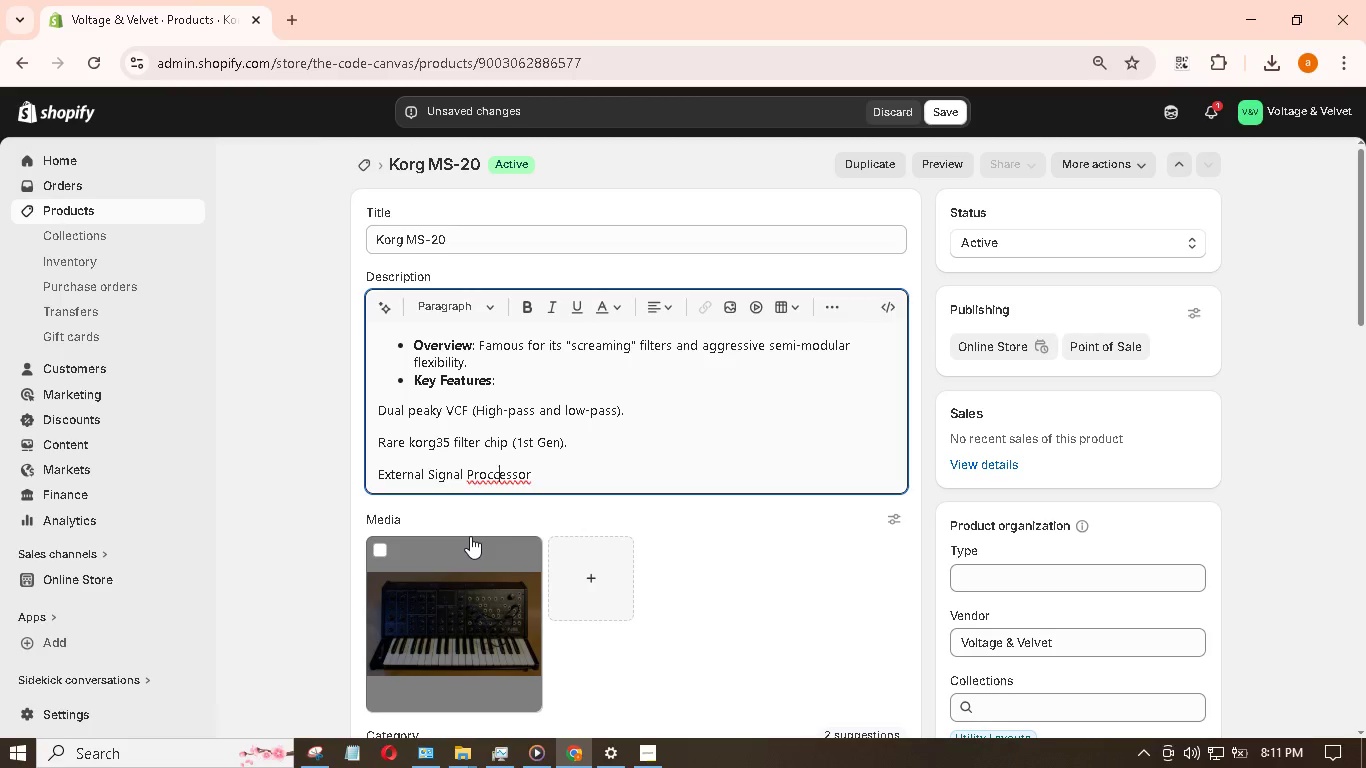 
key(Backspace)
 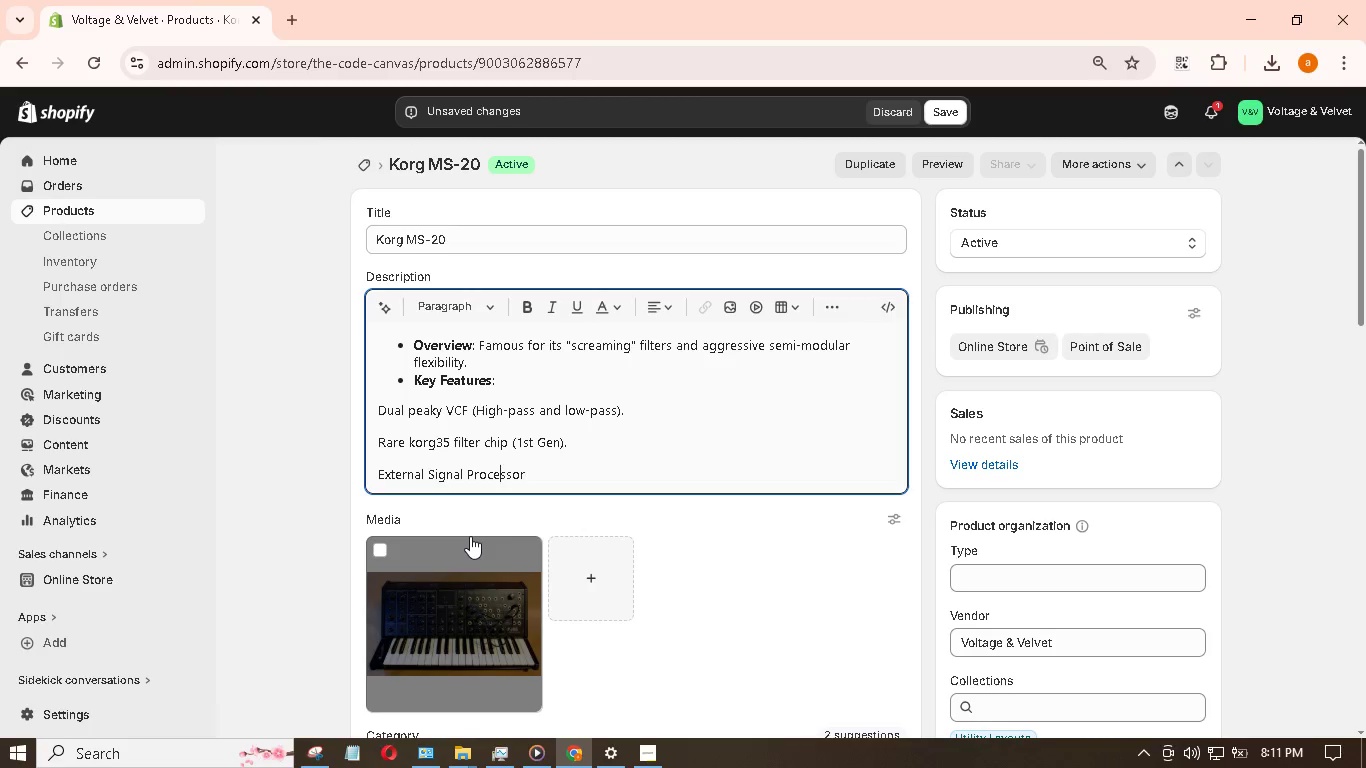 
hold_key(key=ArrowRight, duration=0.64)
 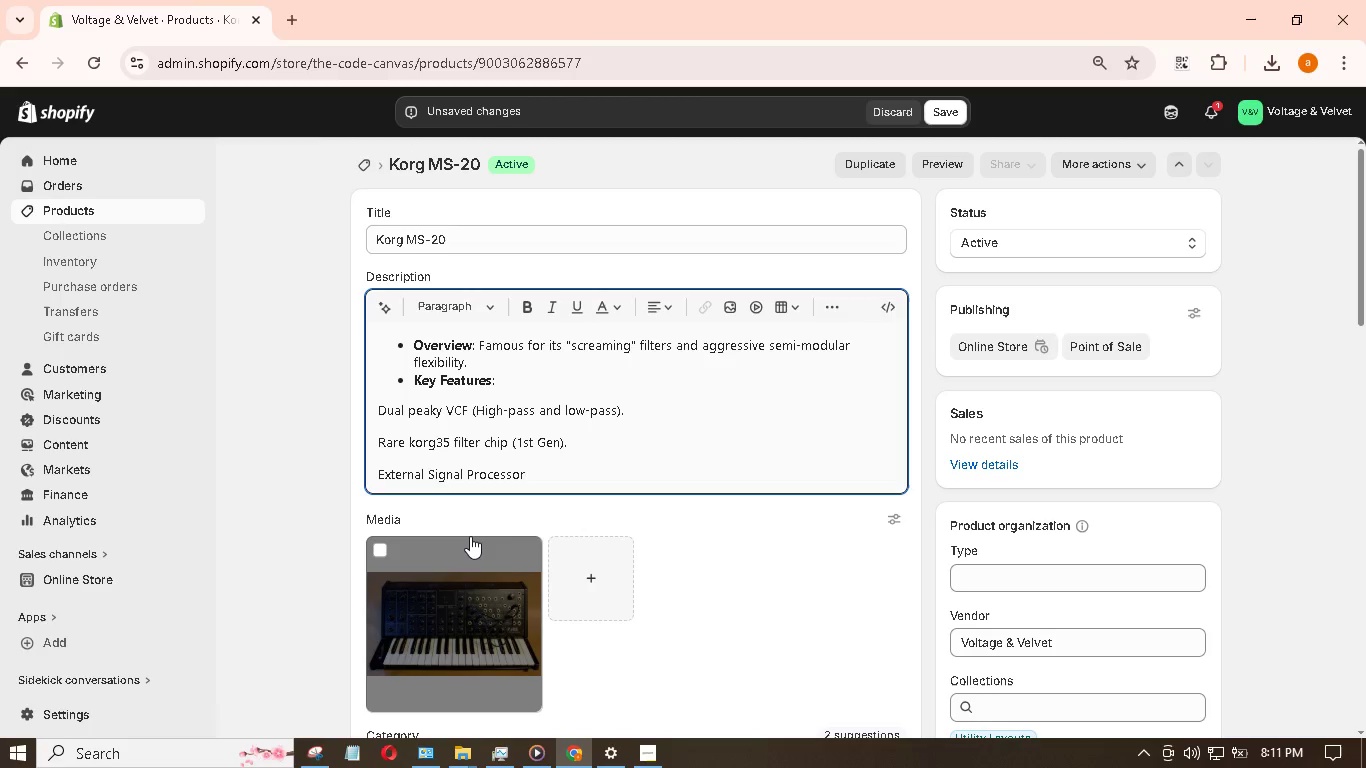 
type( (ESP) for processing )
 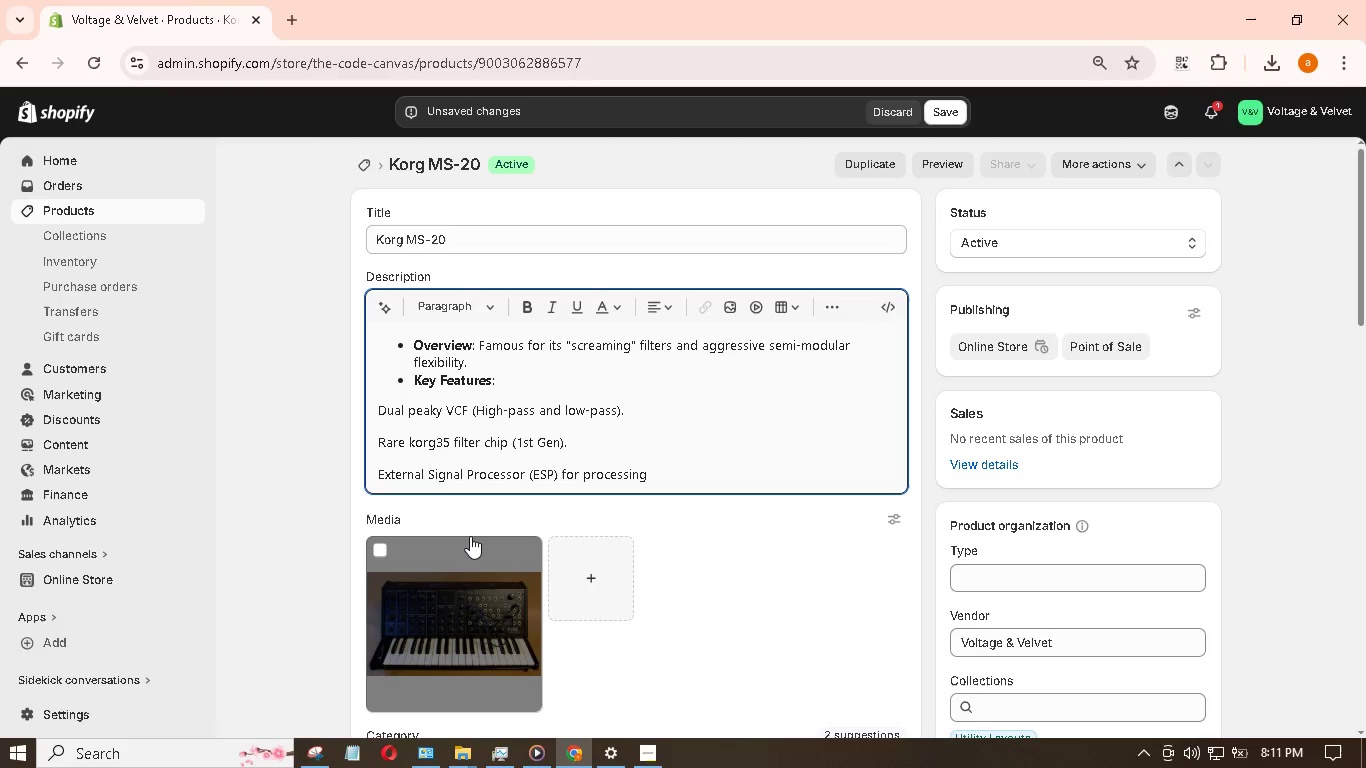 
type(guitars/vocals)
 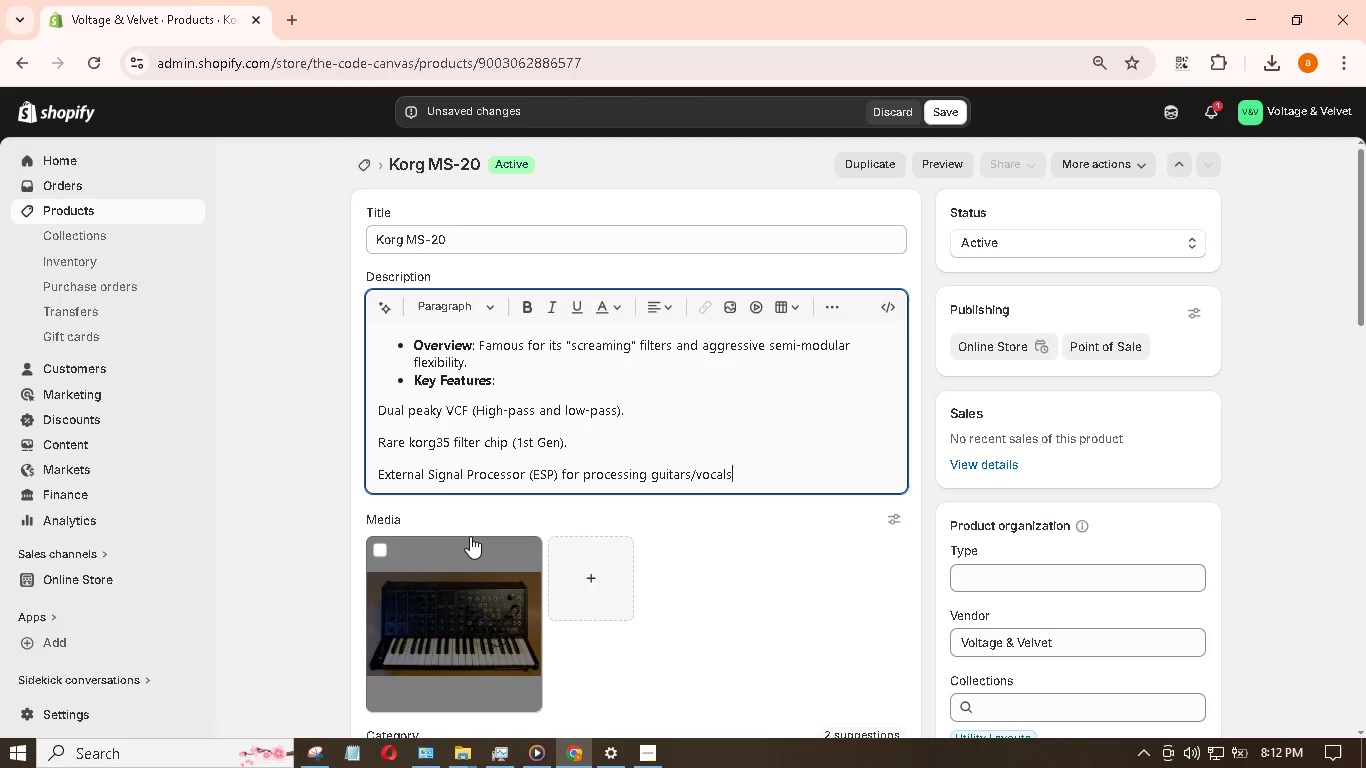 
wait(5.7)
 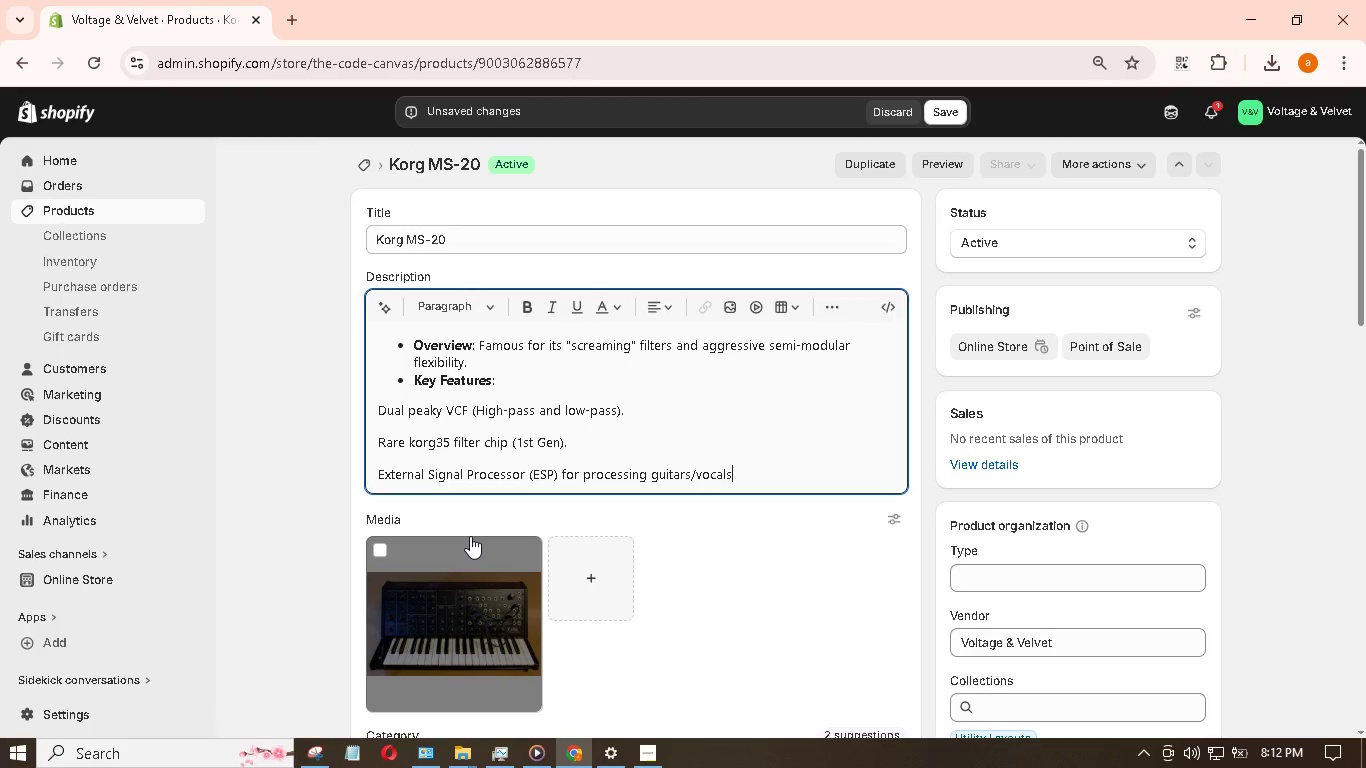 
key(Period)
 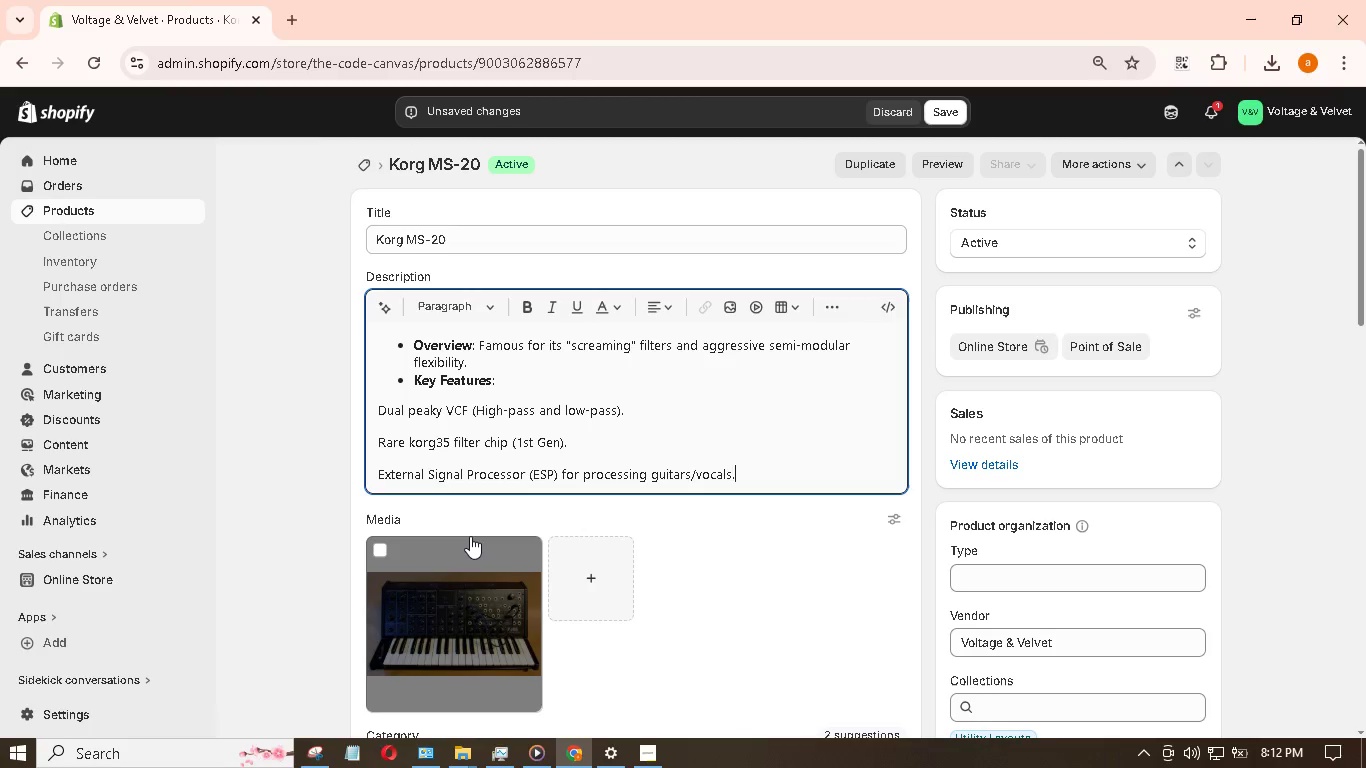 
key(Alt+AltRight)
 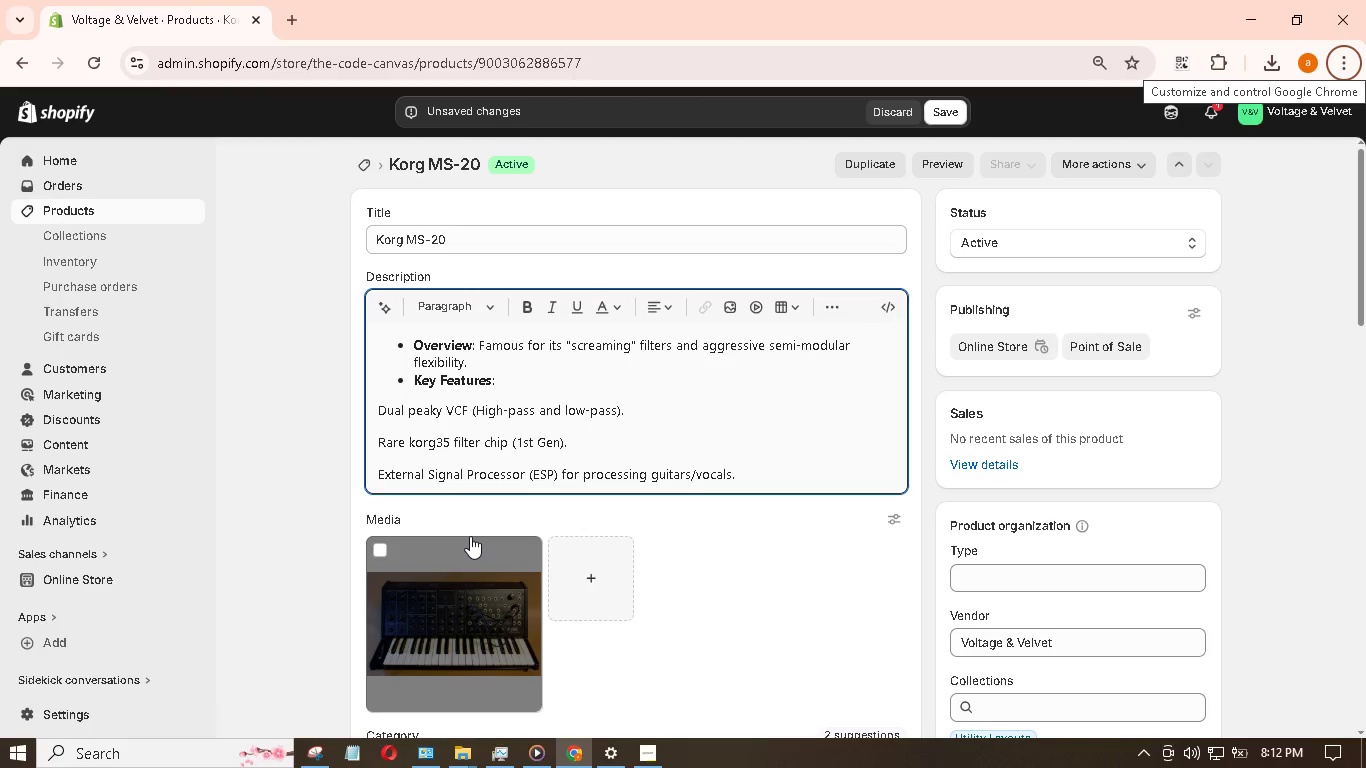 
wait(8.28)
 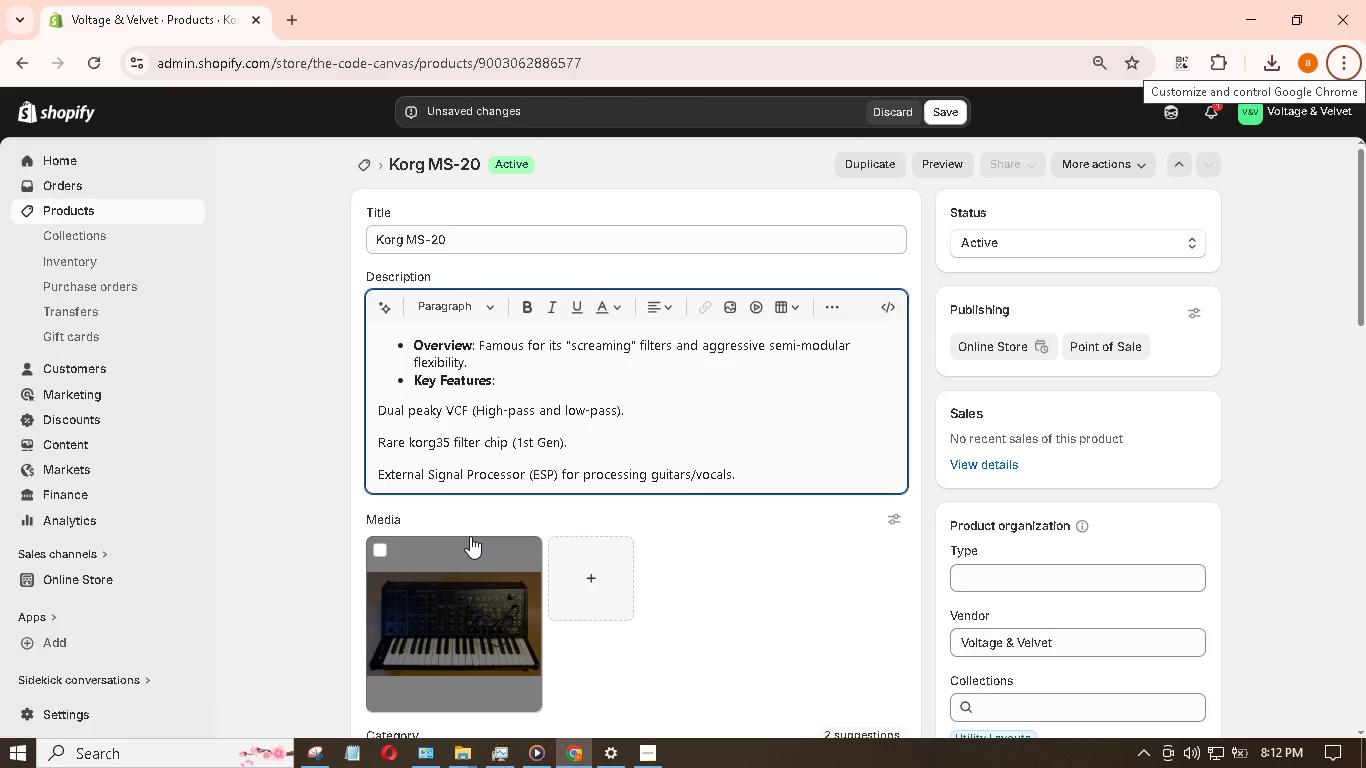 
key(Enter)
 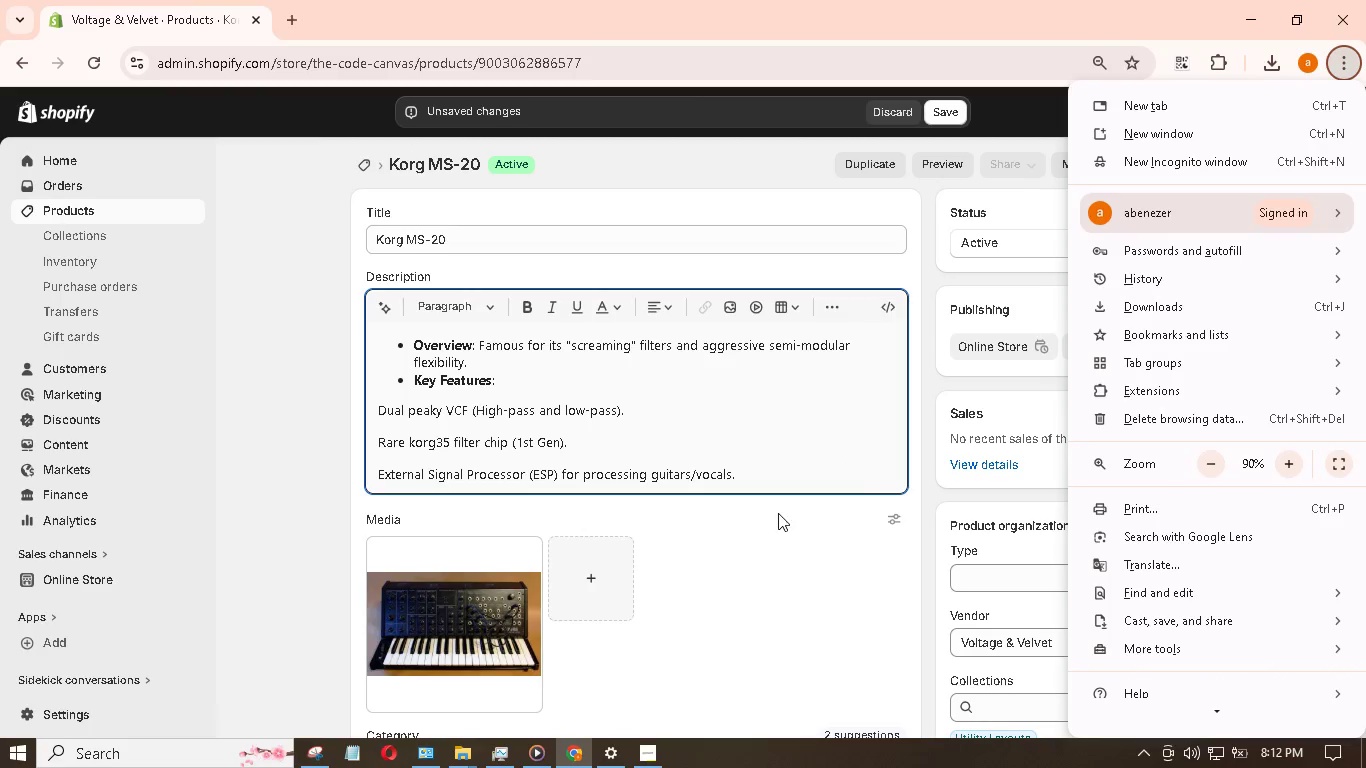 
left_click([749, 479])
 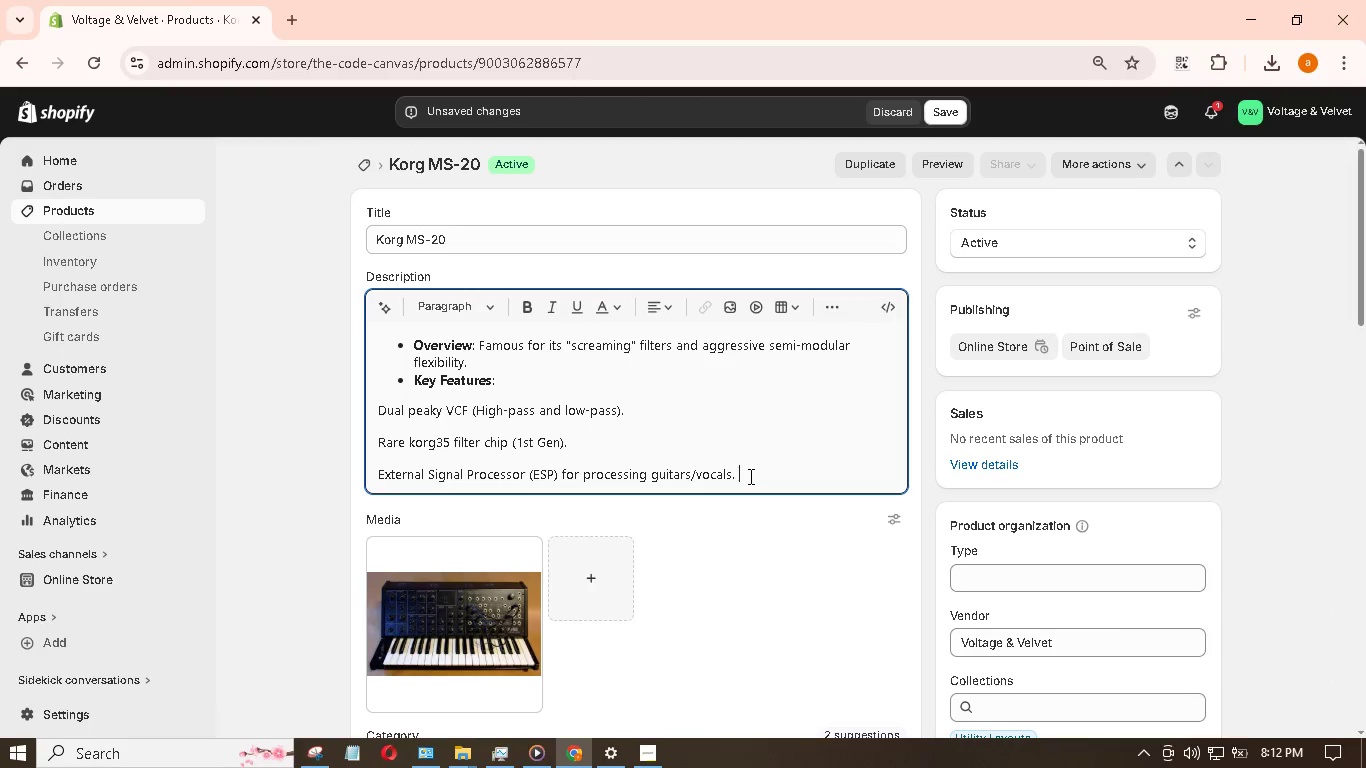 
left_click_drag(start_coordinate=[749, 476], to_coordinate=[372, 414])
 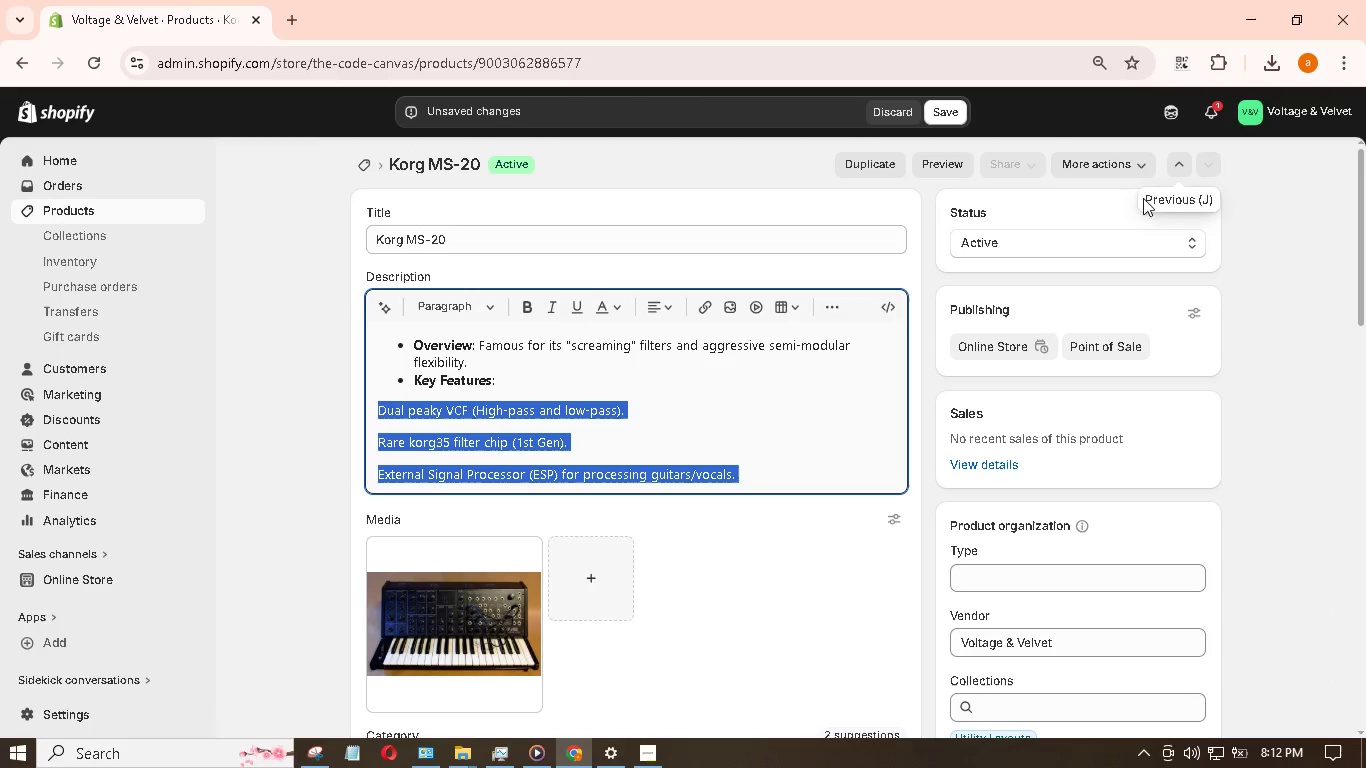 
mouse_move([834, 307])
 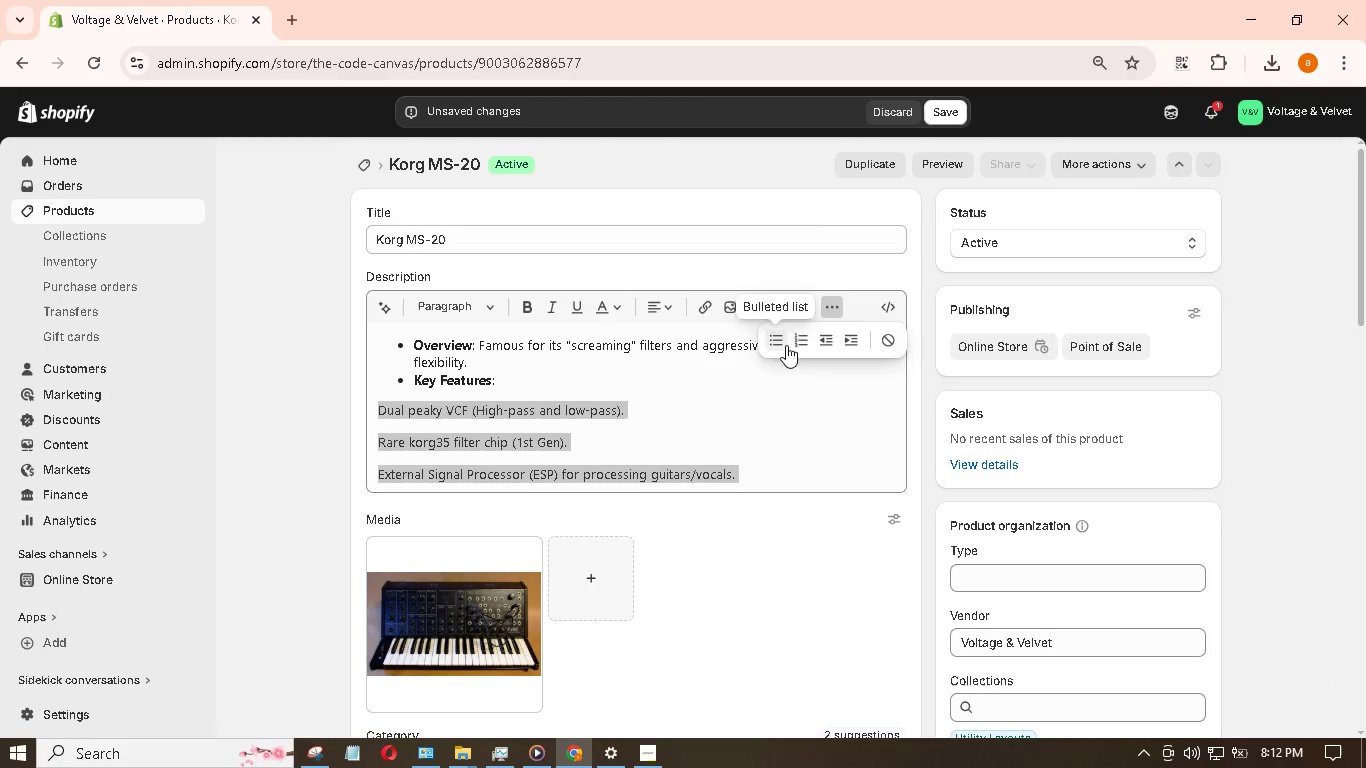 
left_click([843, 333])
 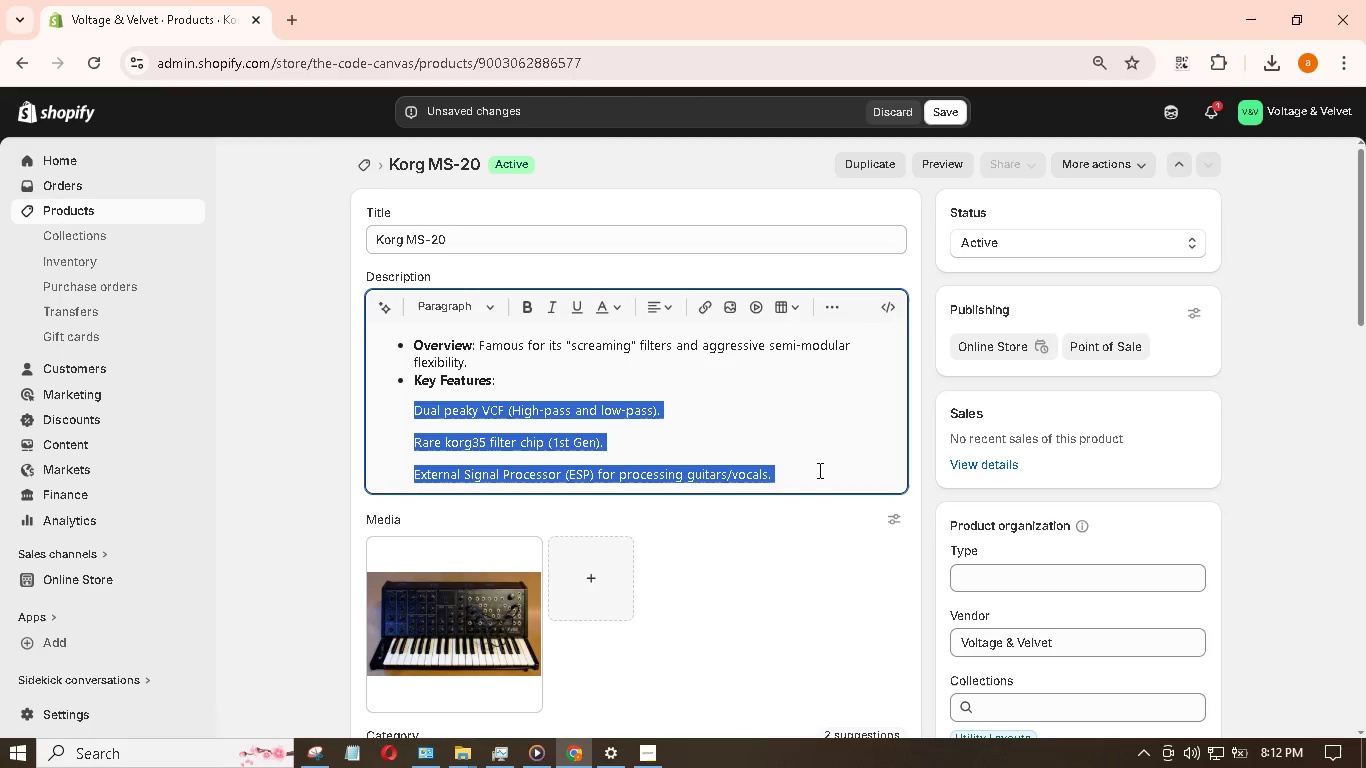 
left_click([815, 470])
 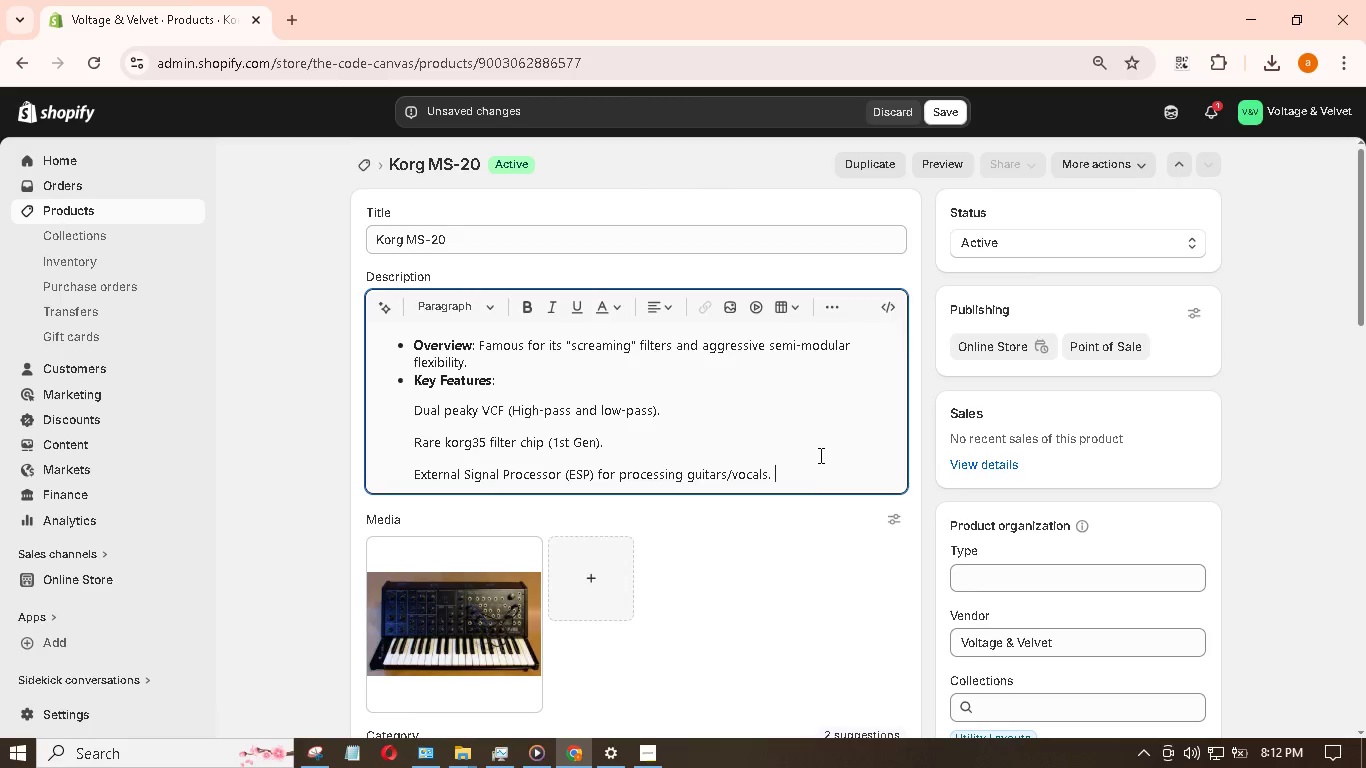 
scroll: coordinate [817, 444], scroll_direction: down, amount: 2.0
 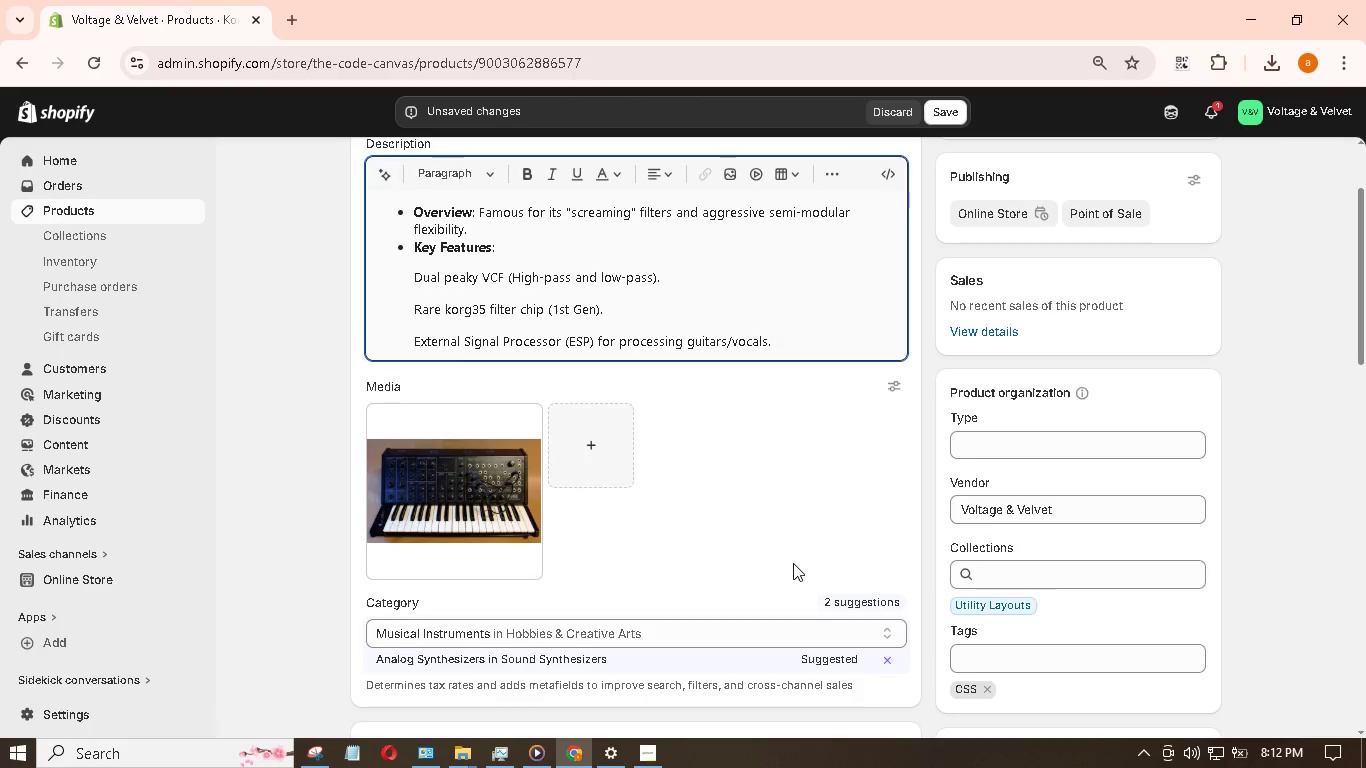 
key(Enter)
 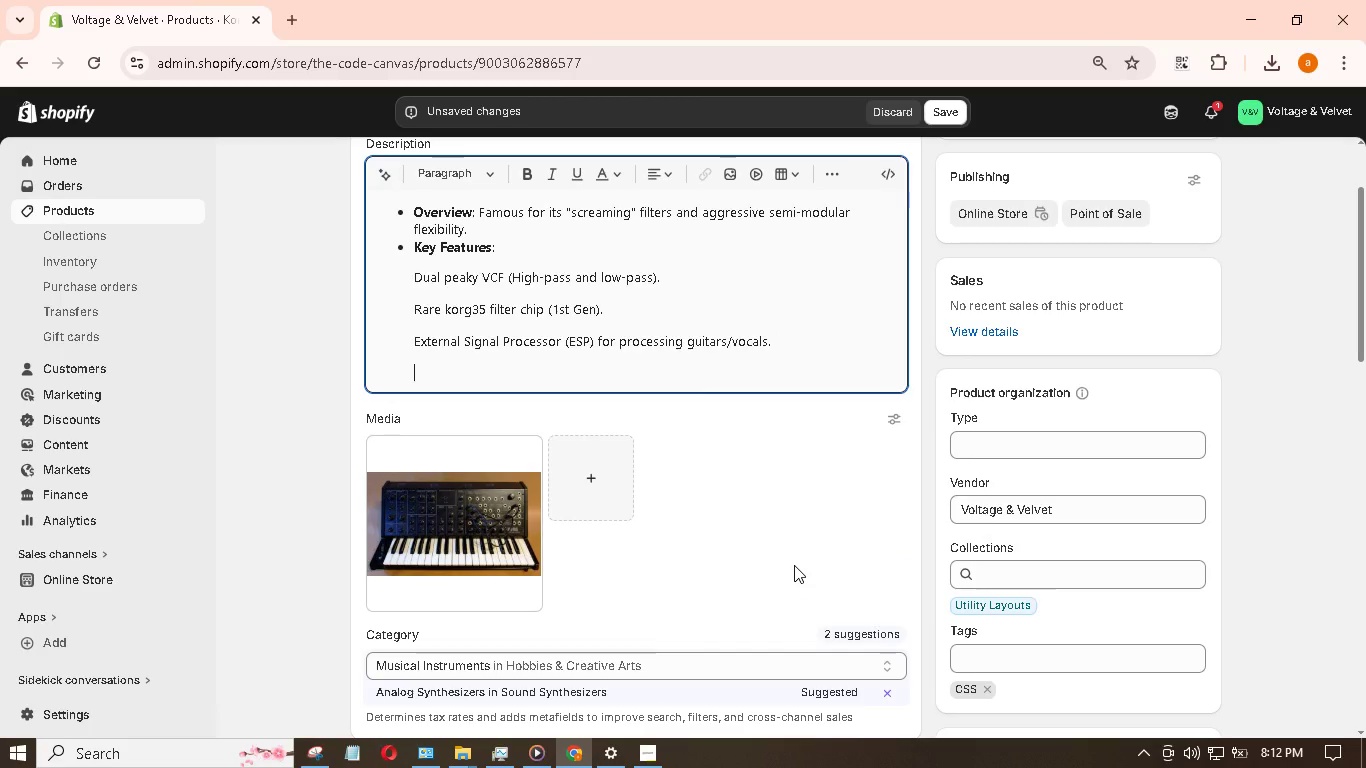 
key(Enter)
 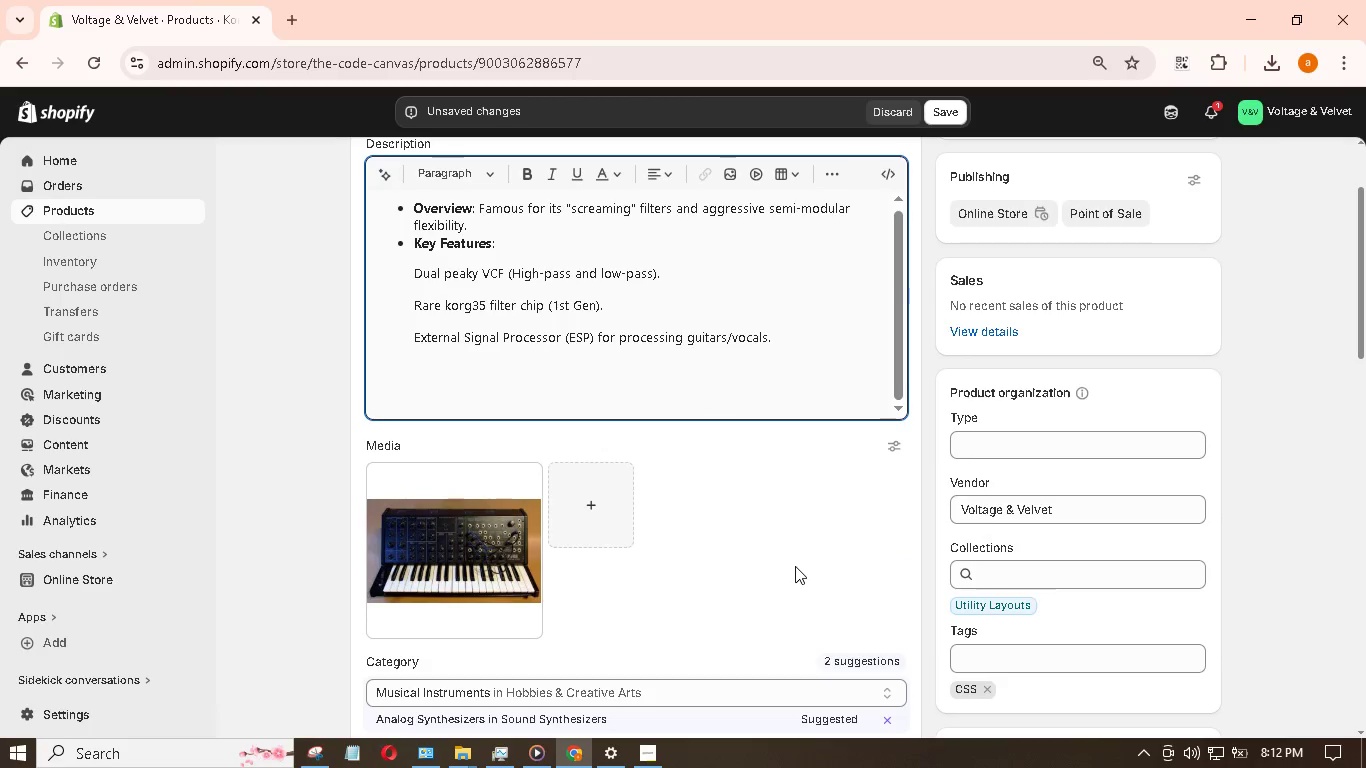 
key(Backspace)
 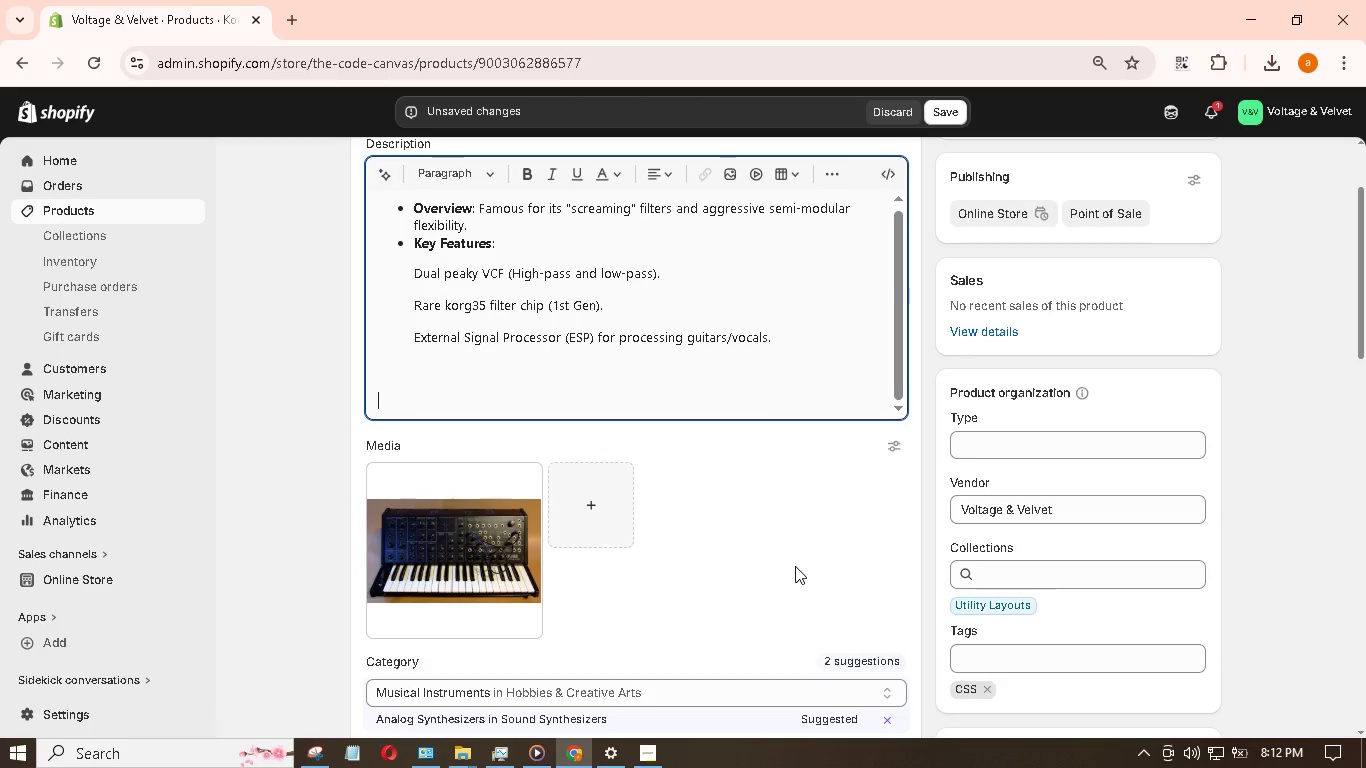 
key(ArrowUp)
 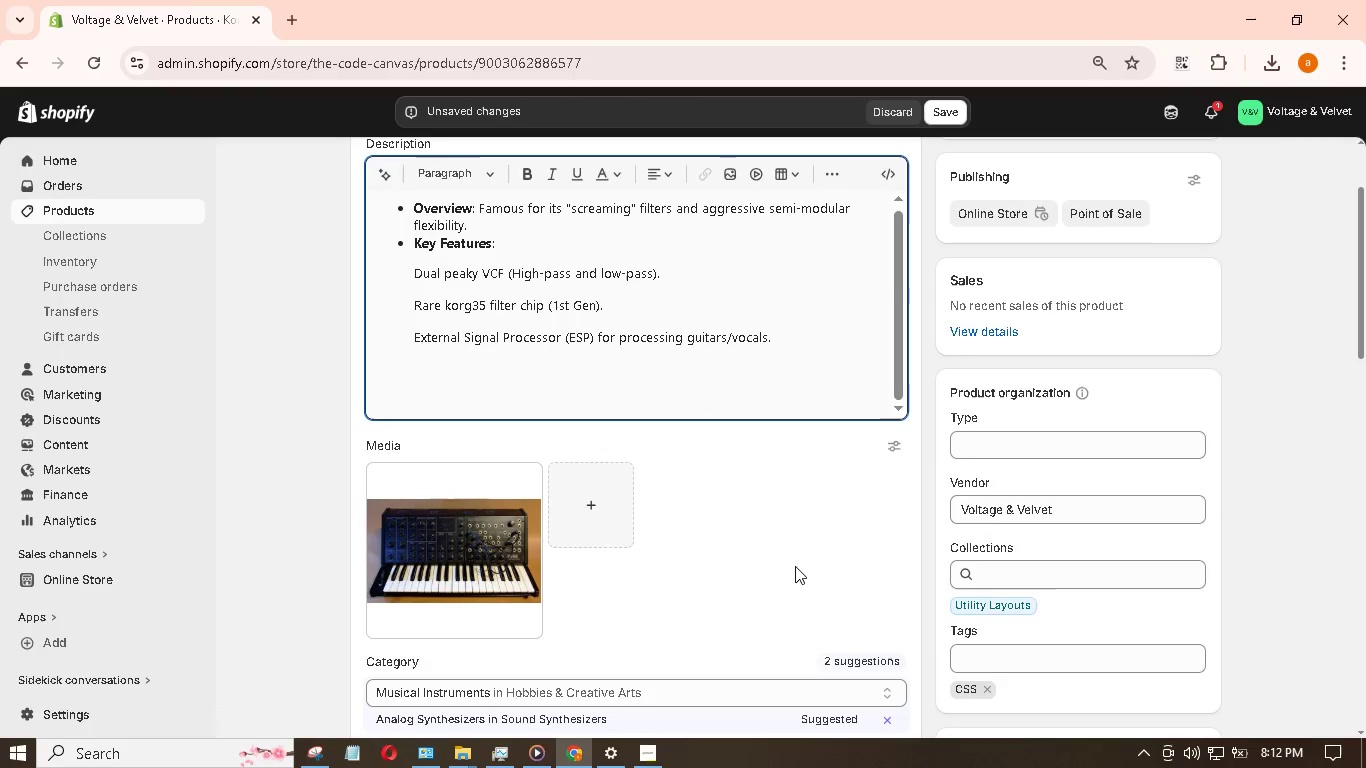 
key(Backspace)
 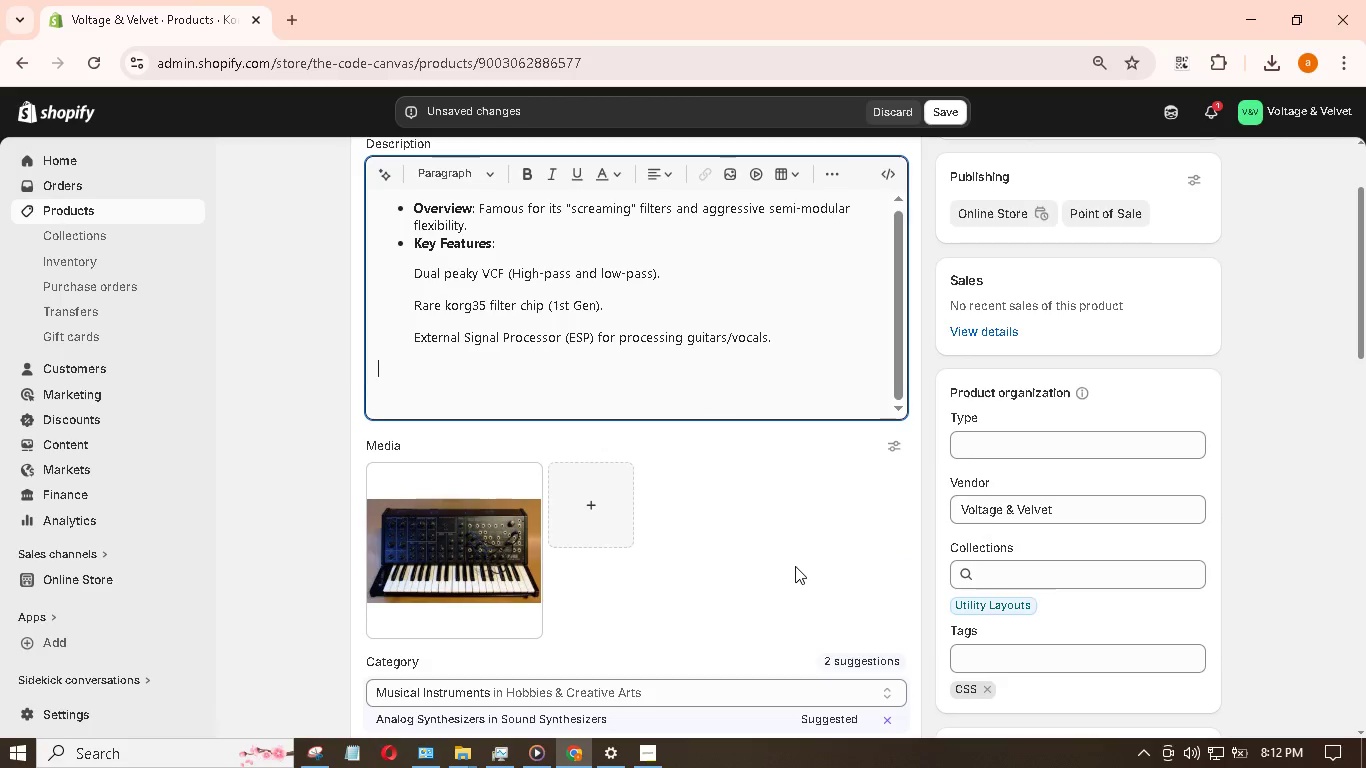 
type(Specs: Hz)
 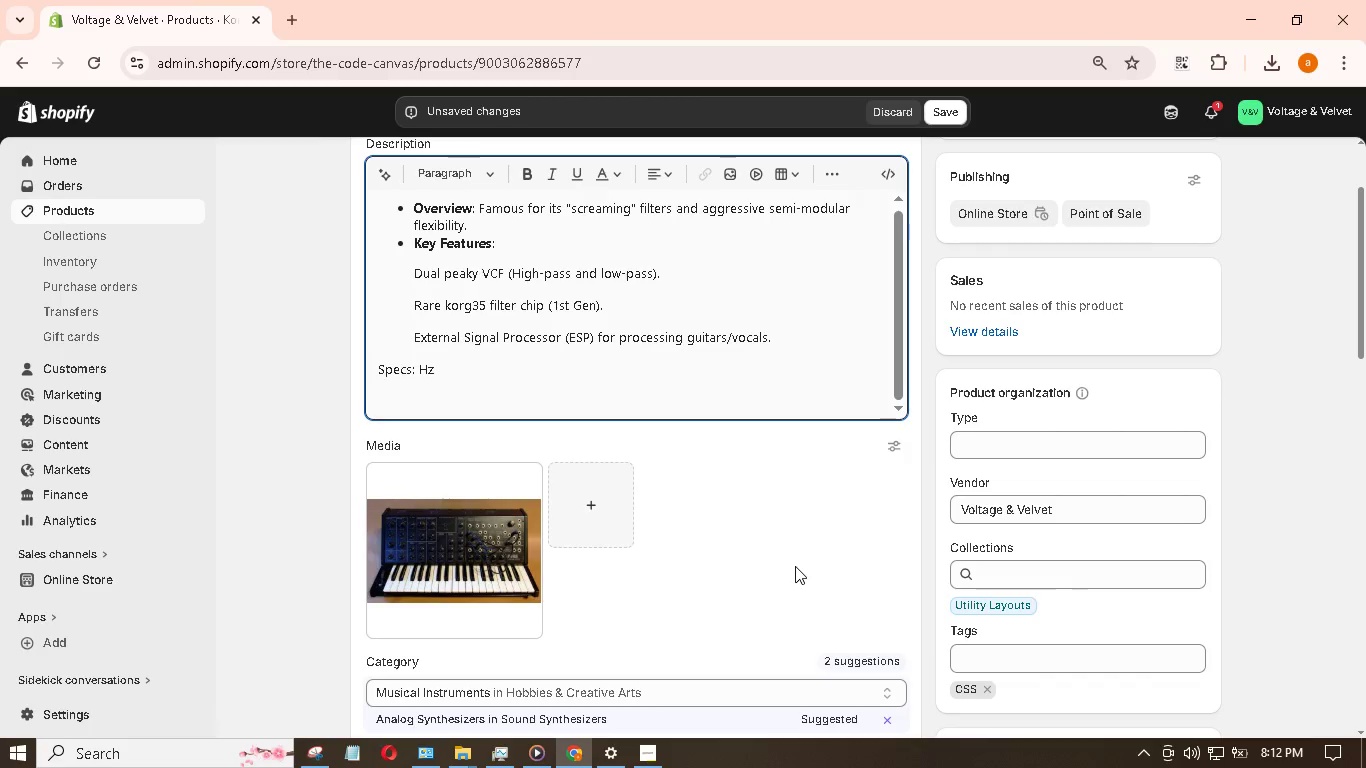 
type(/V trackibng;)
 